 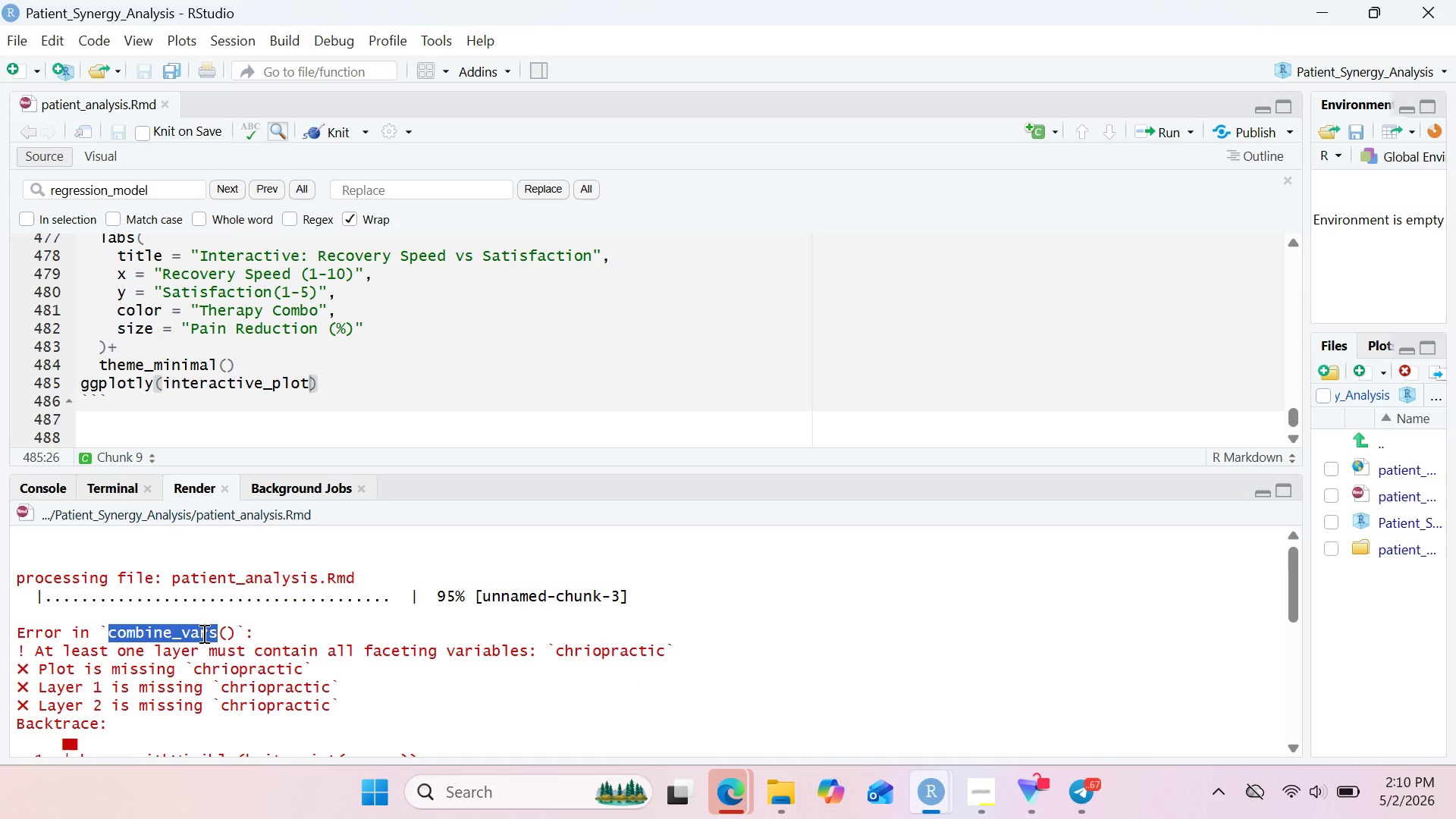 
key(Control+ControlLeft)
 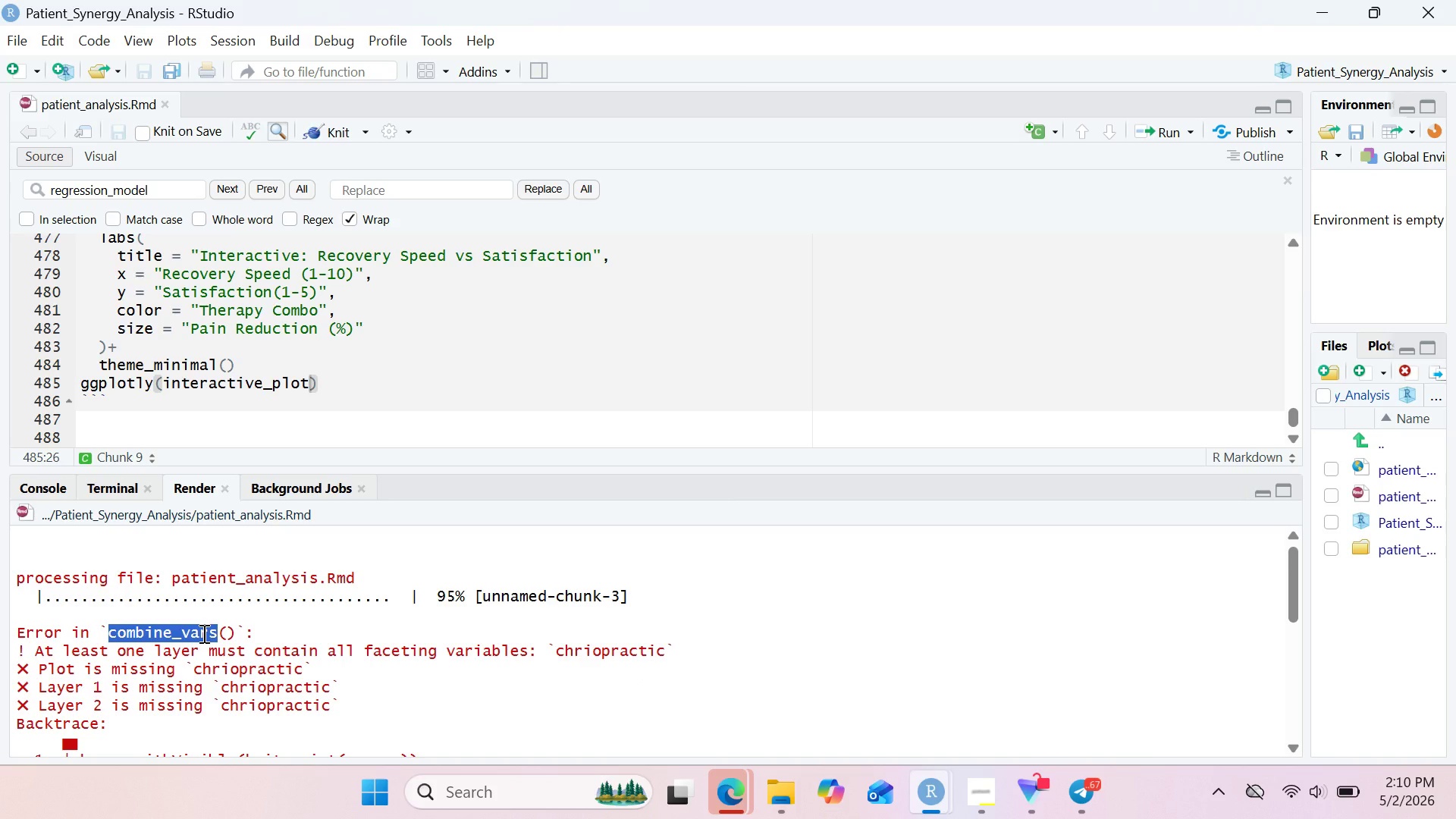 
key(Control+C)
 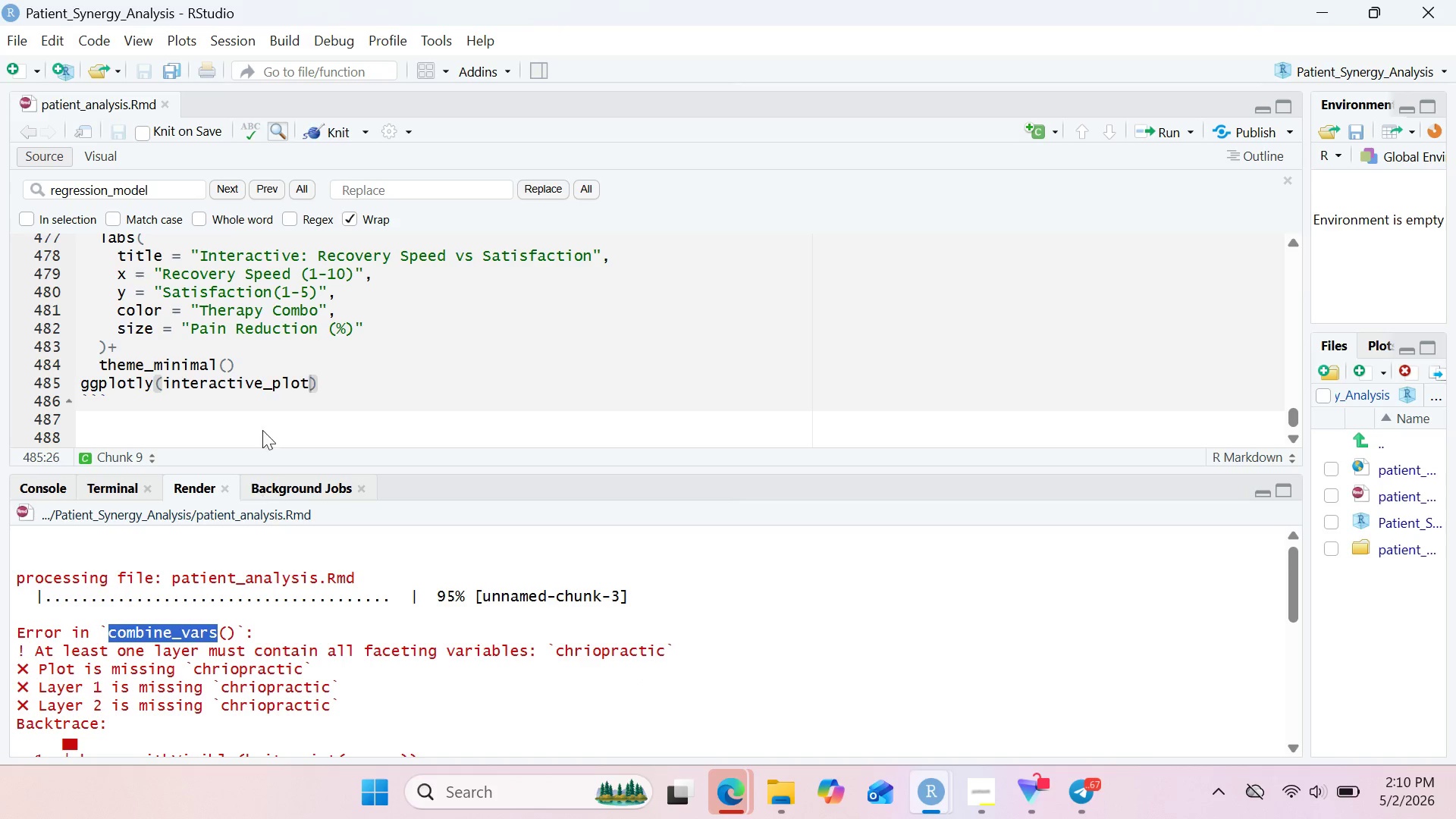 
left_click([271, 380])
 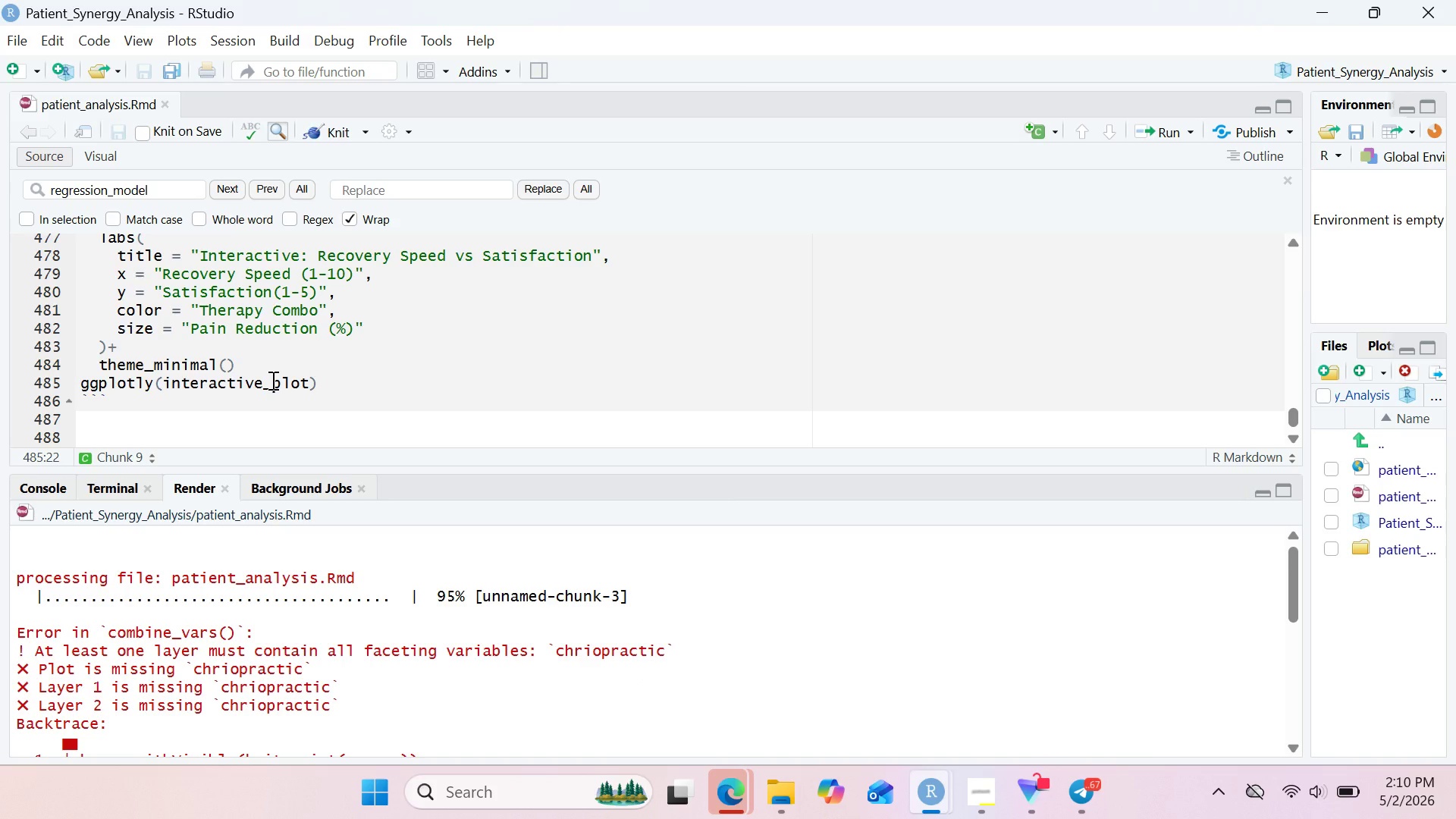 
key(Control+ControlLeft)
 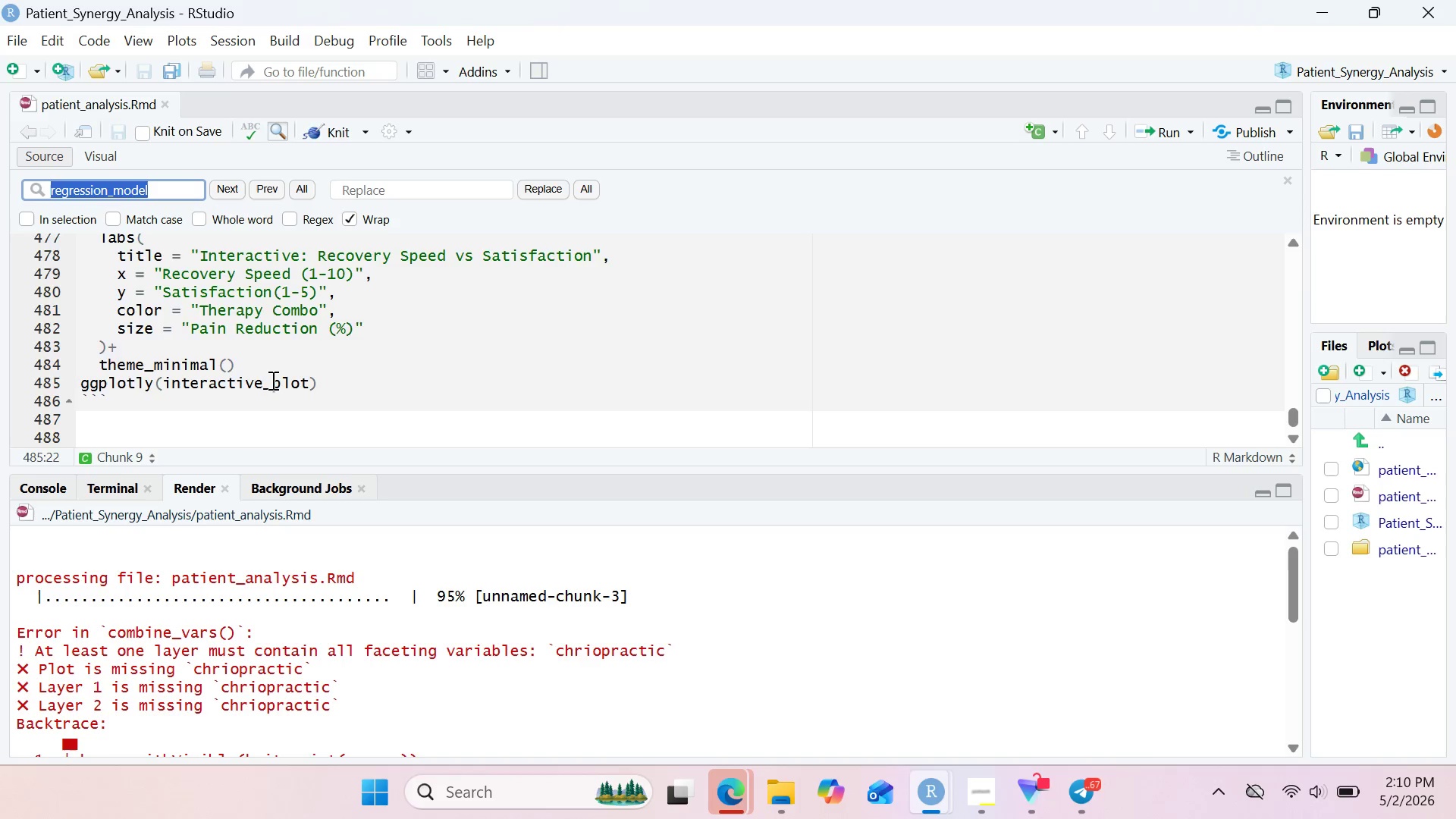 
key(Control+F)
 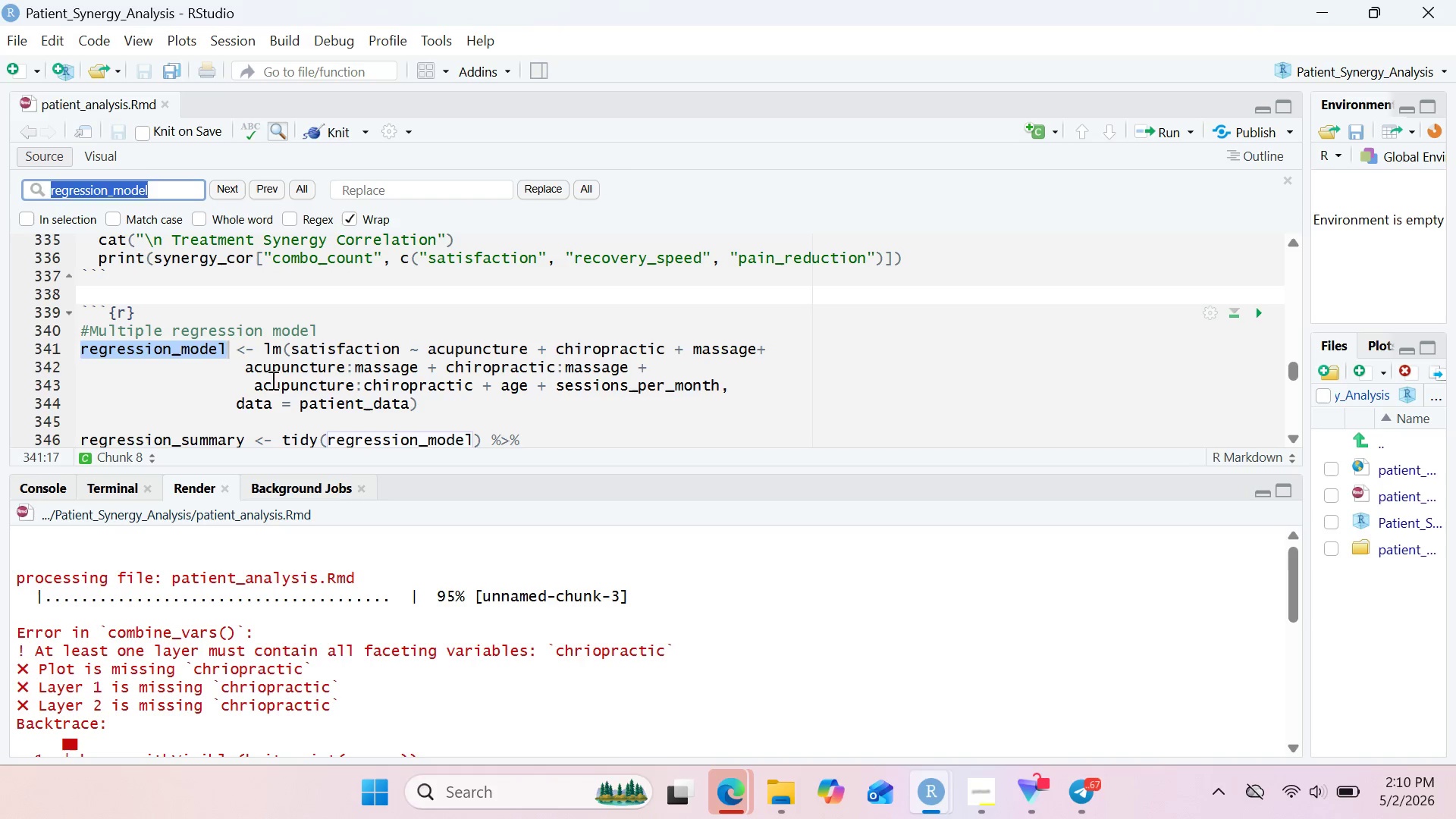 
key(Control+ControlLeft)
 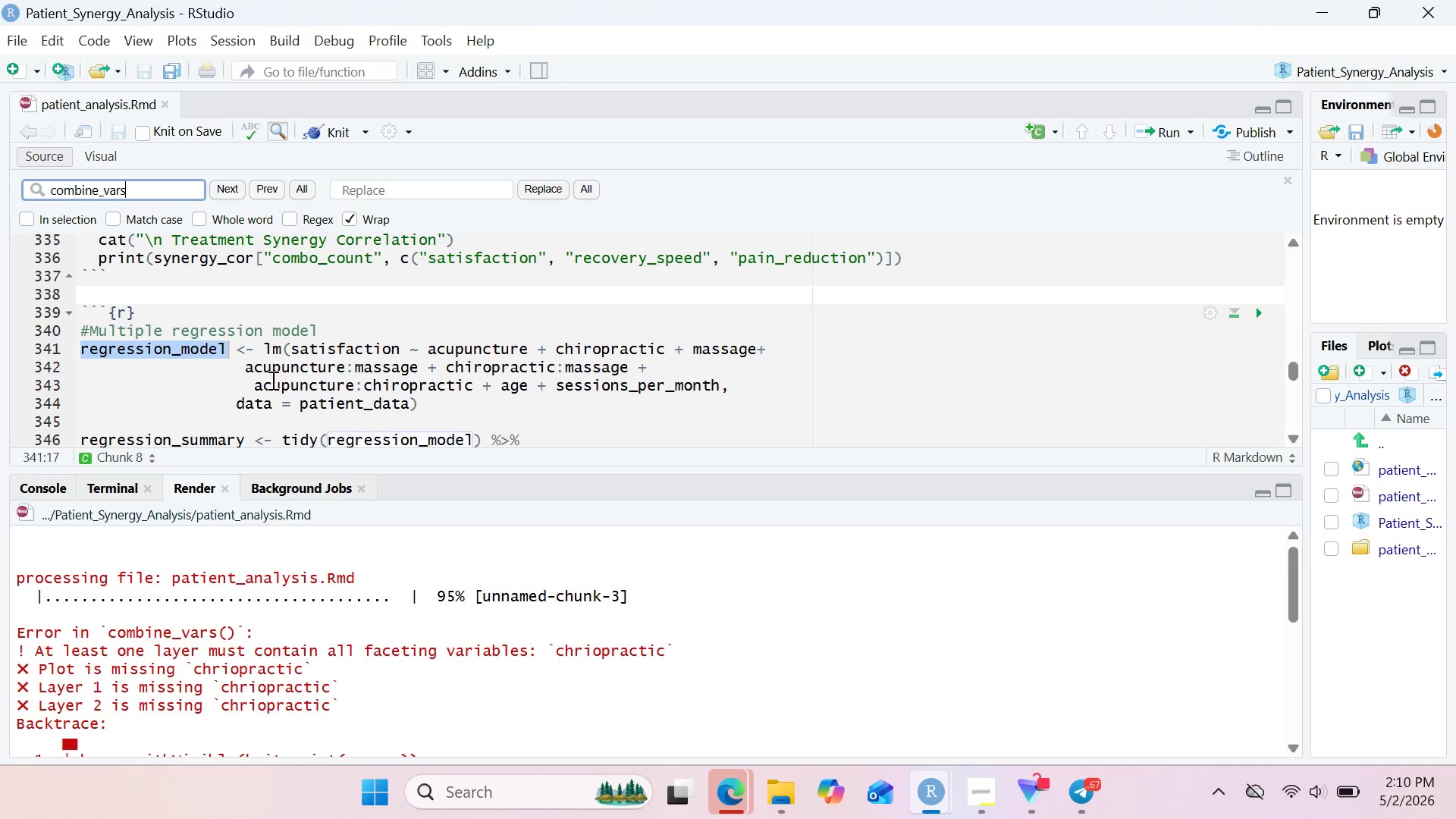 
key(Control+V)
 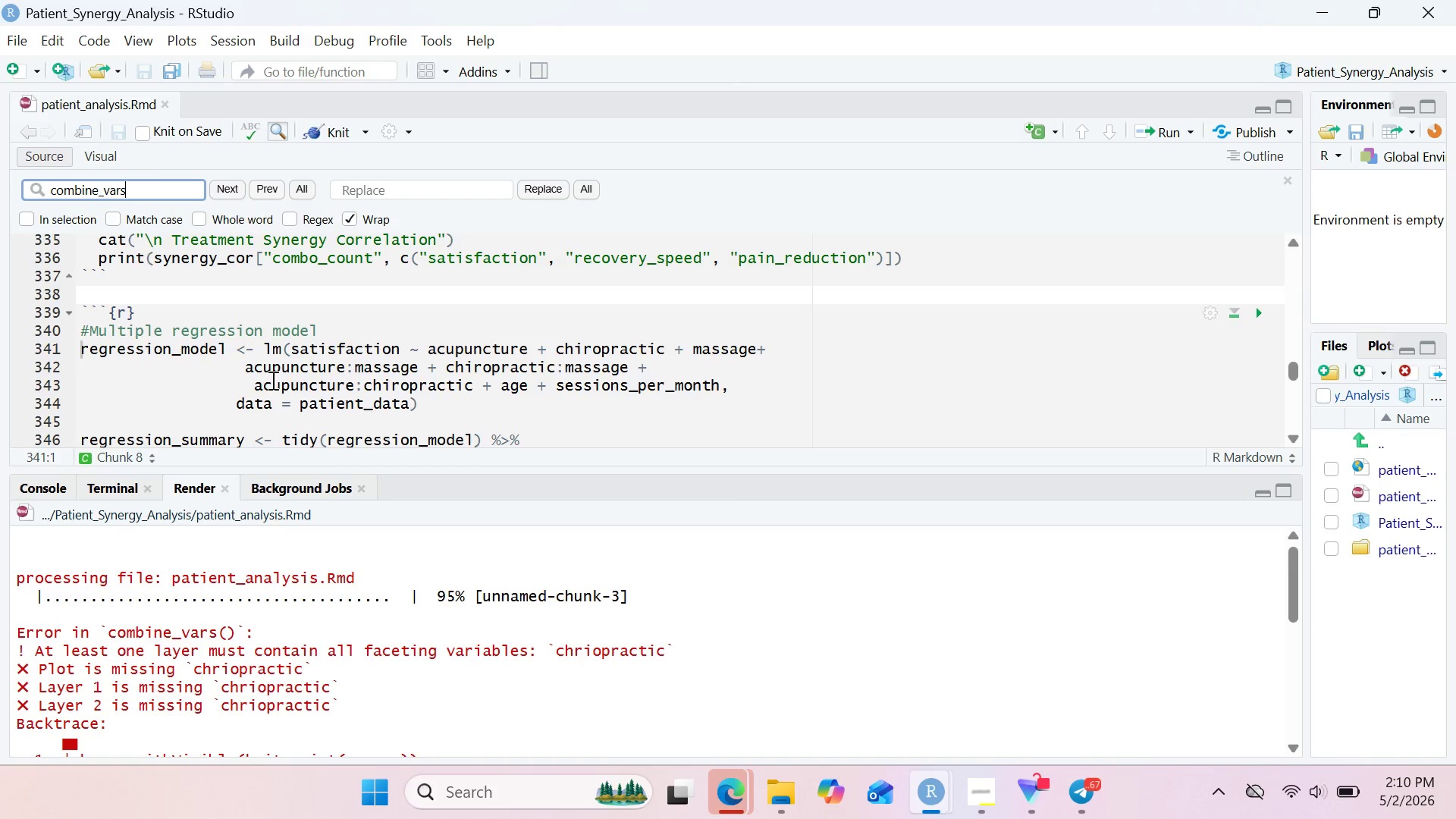 
key(Enter)
 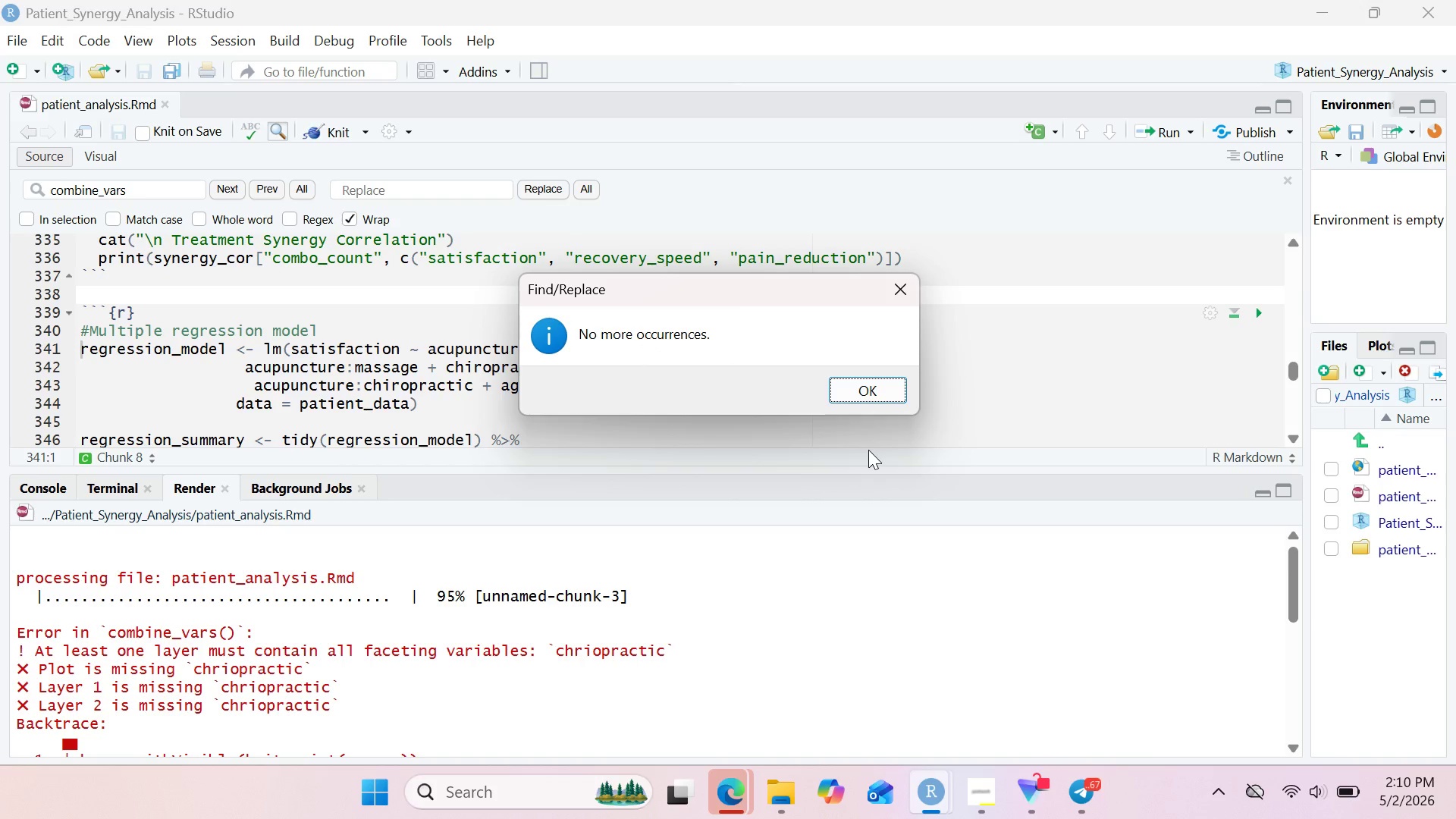 
wait(5.16)
 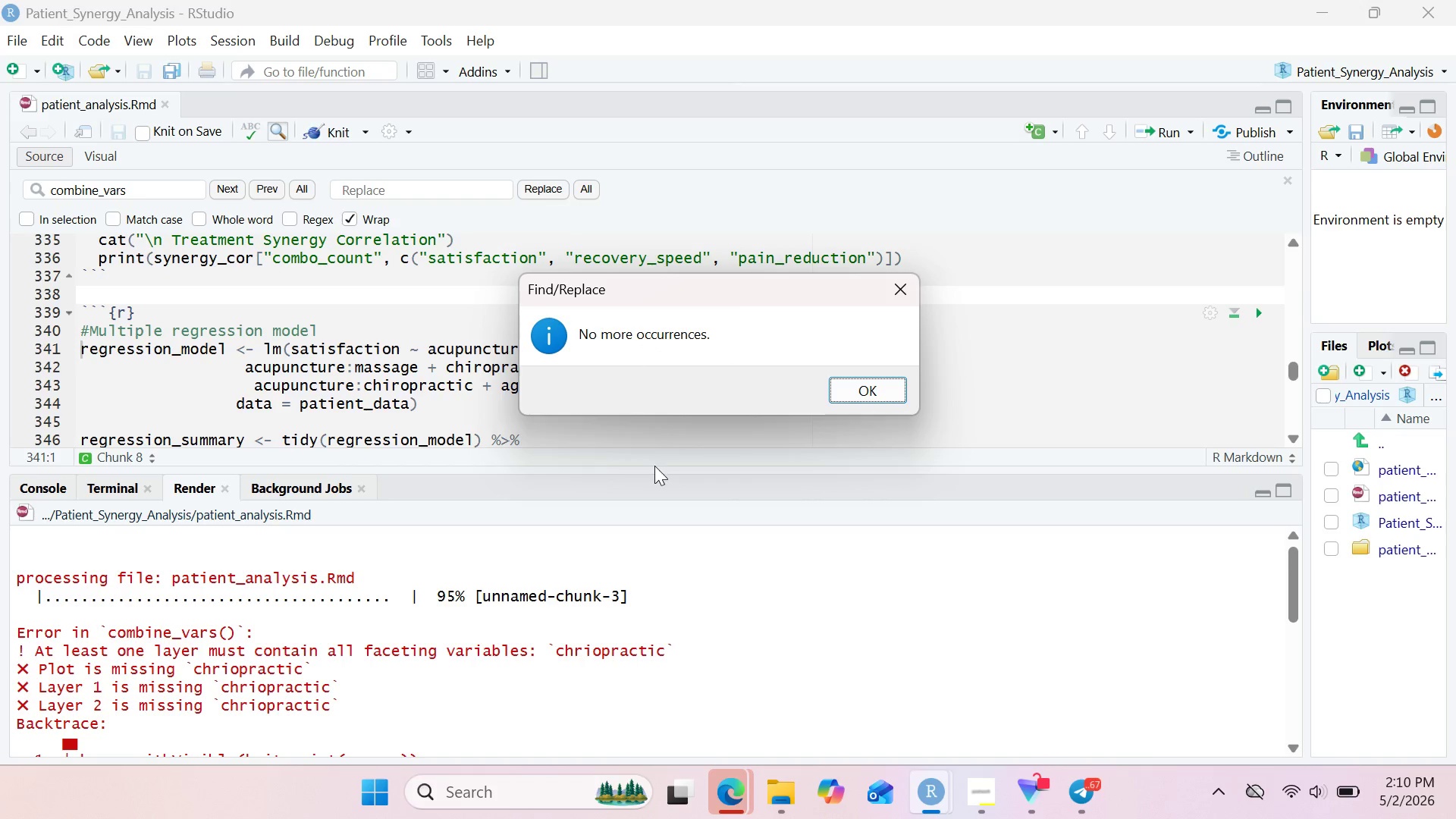 
left_click([880, 394])
 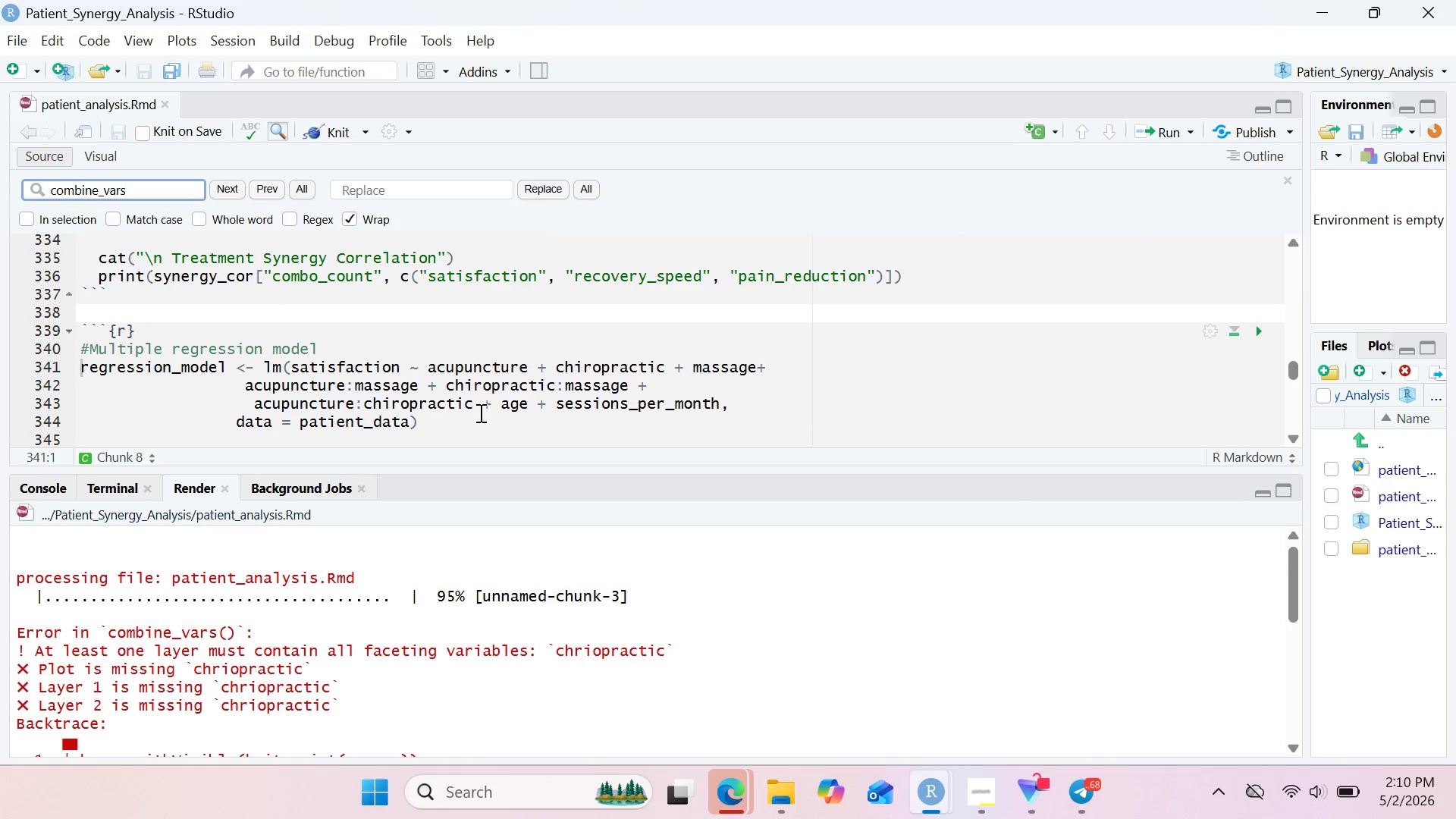 
wait(14.34)
 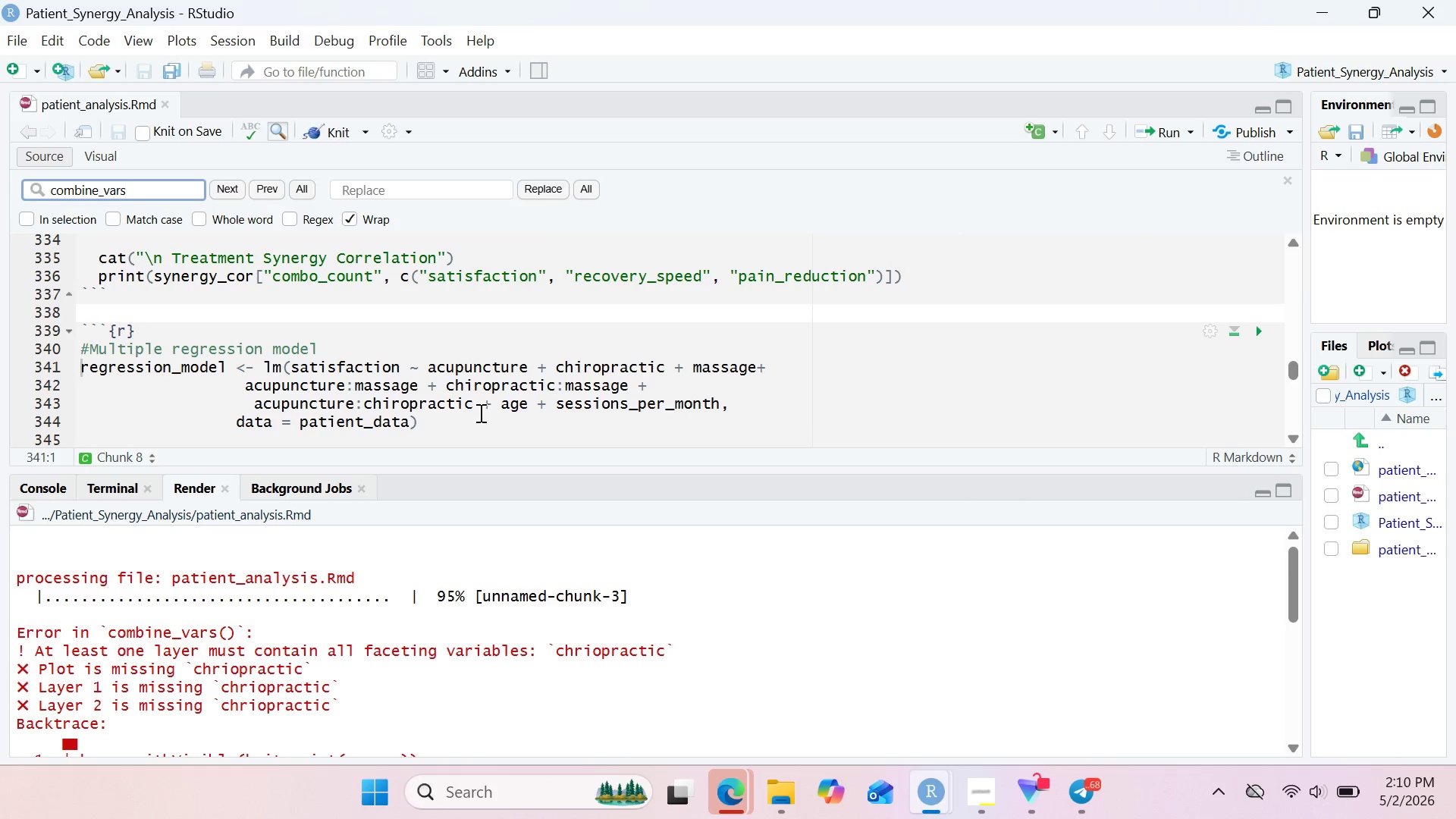 
left_click([728, 795])
 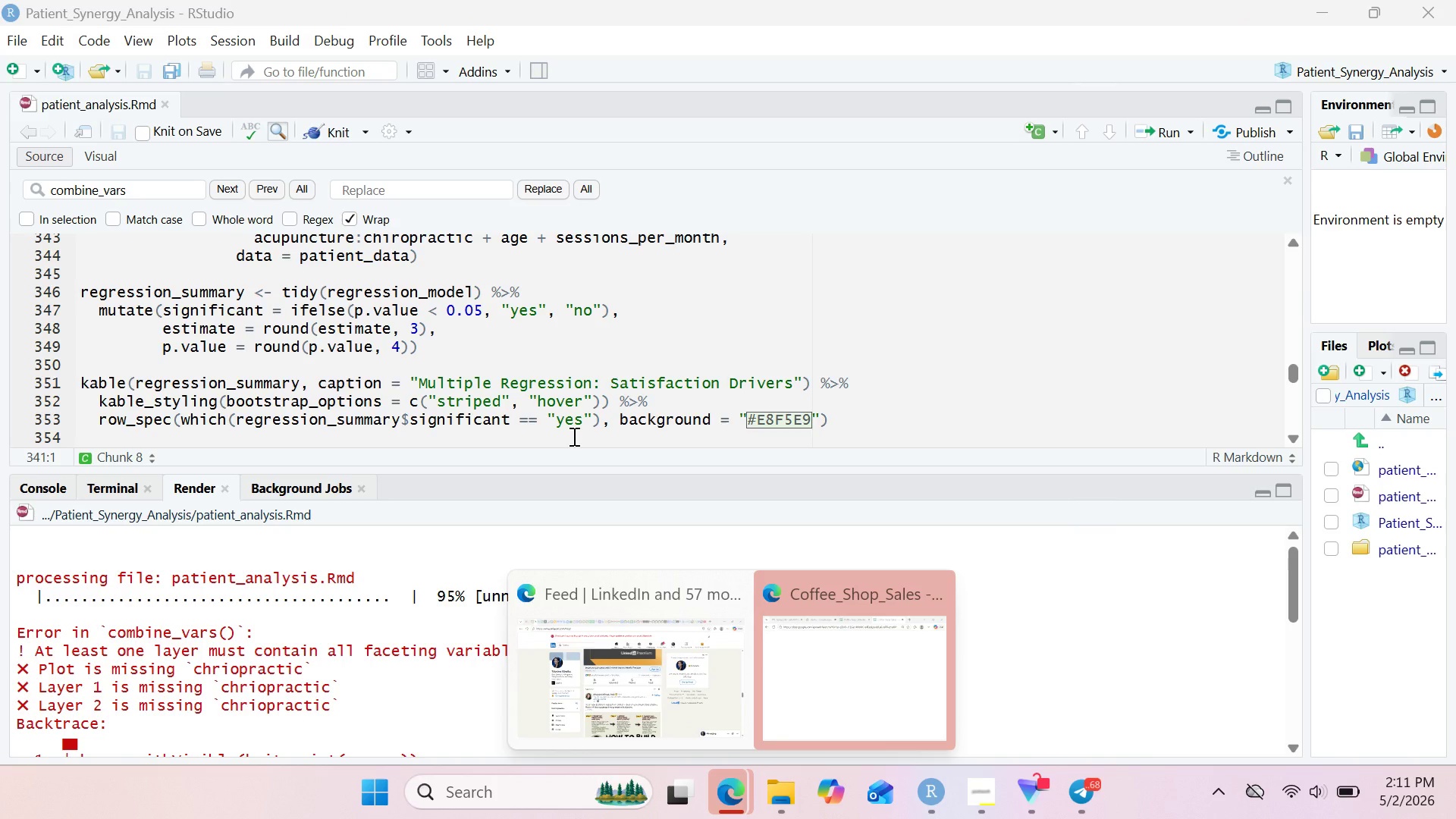 
left_click([573, 416])
 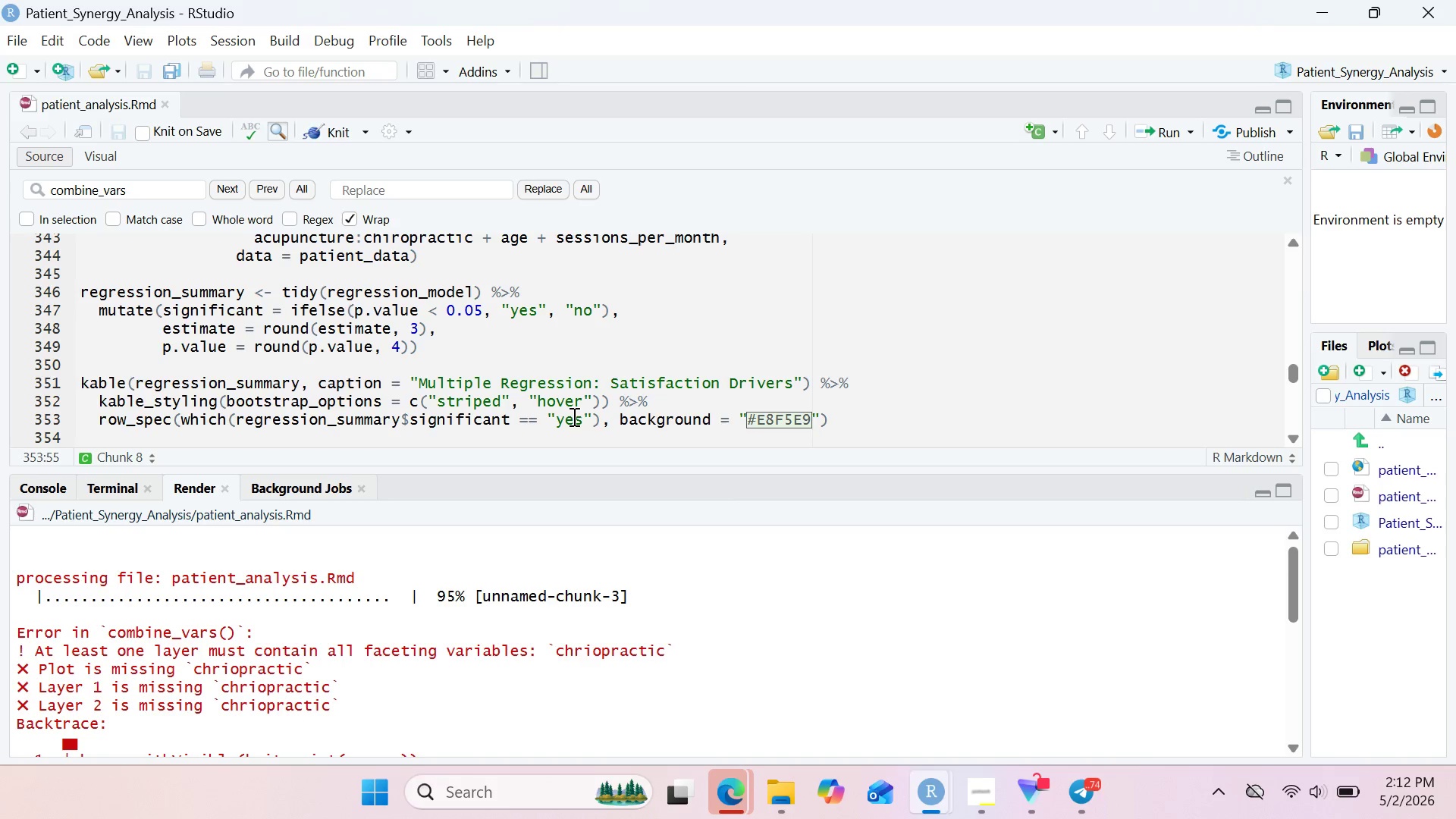 
wait(76.0)
 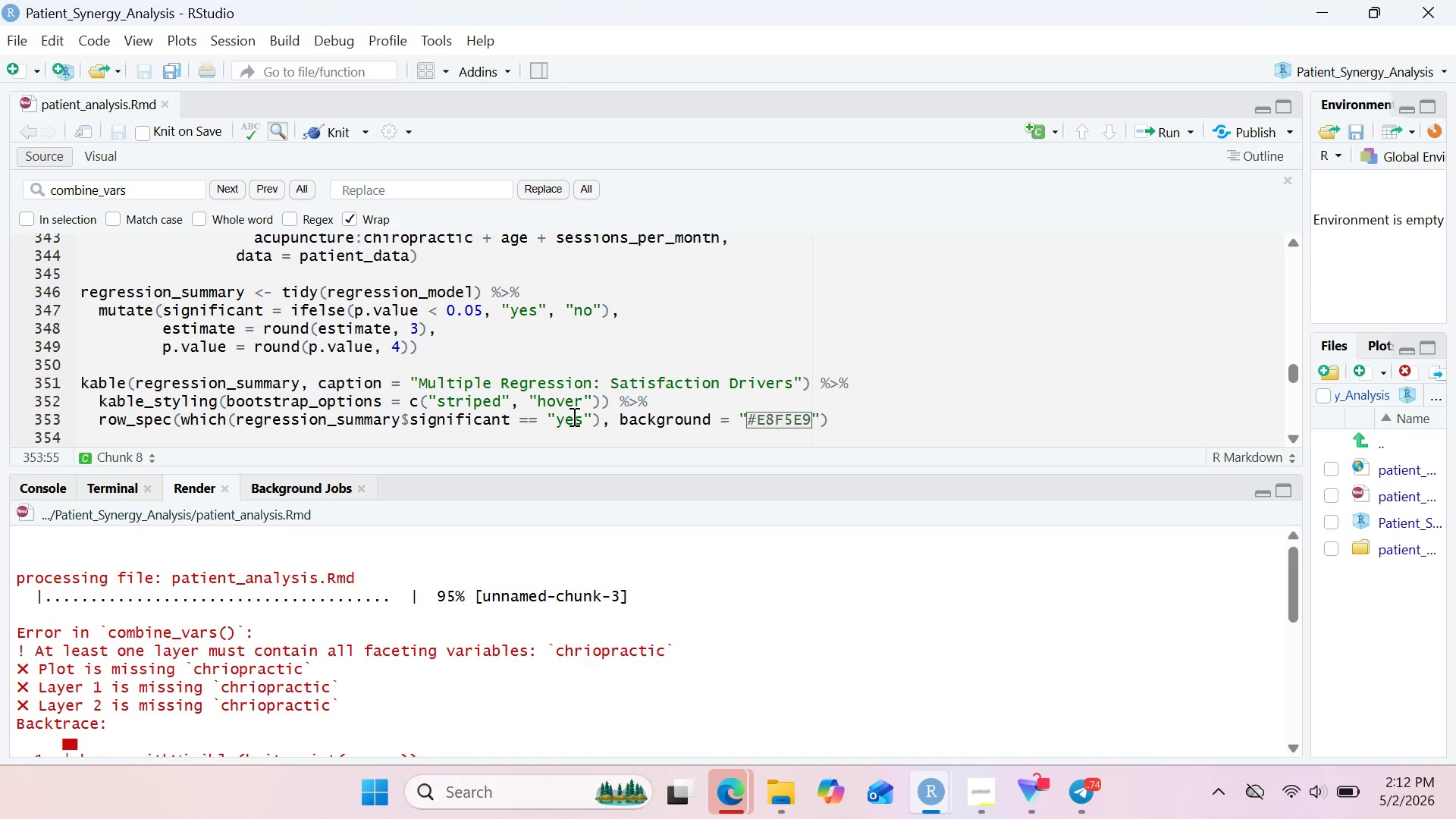 
double_click([278, 670])
 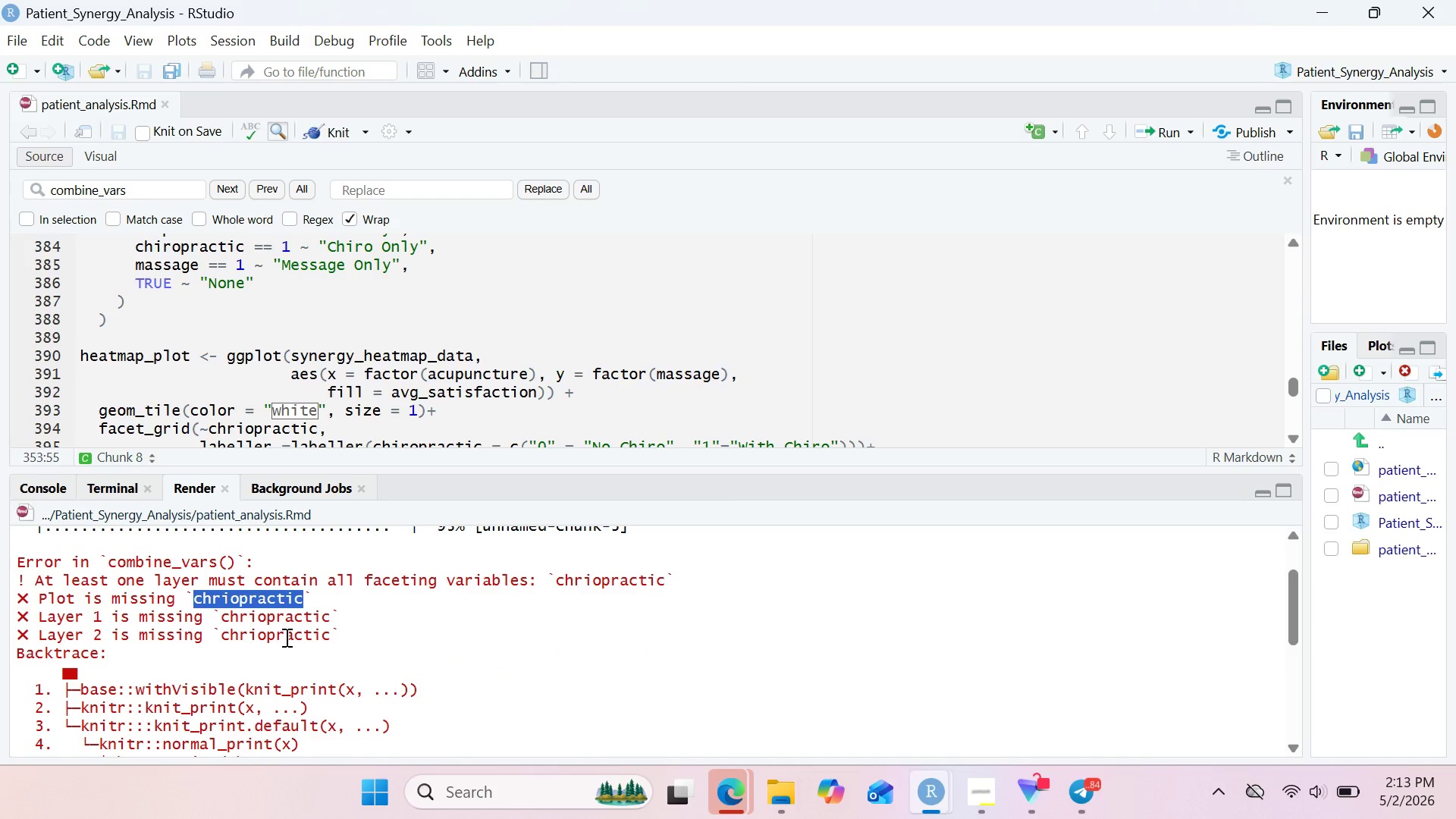 
wait(88.42)
 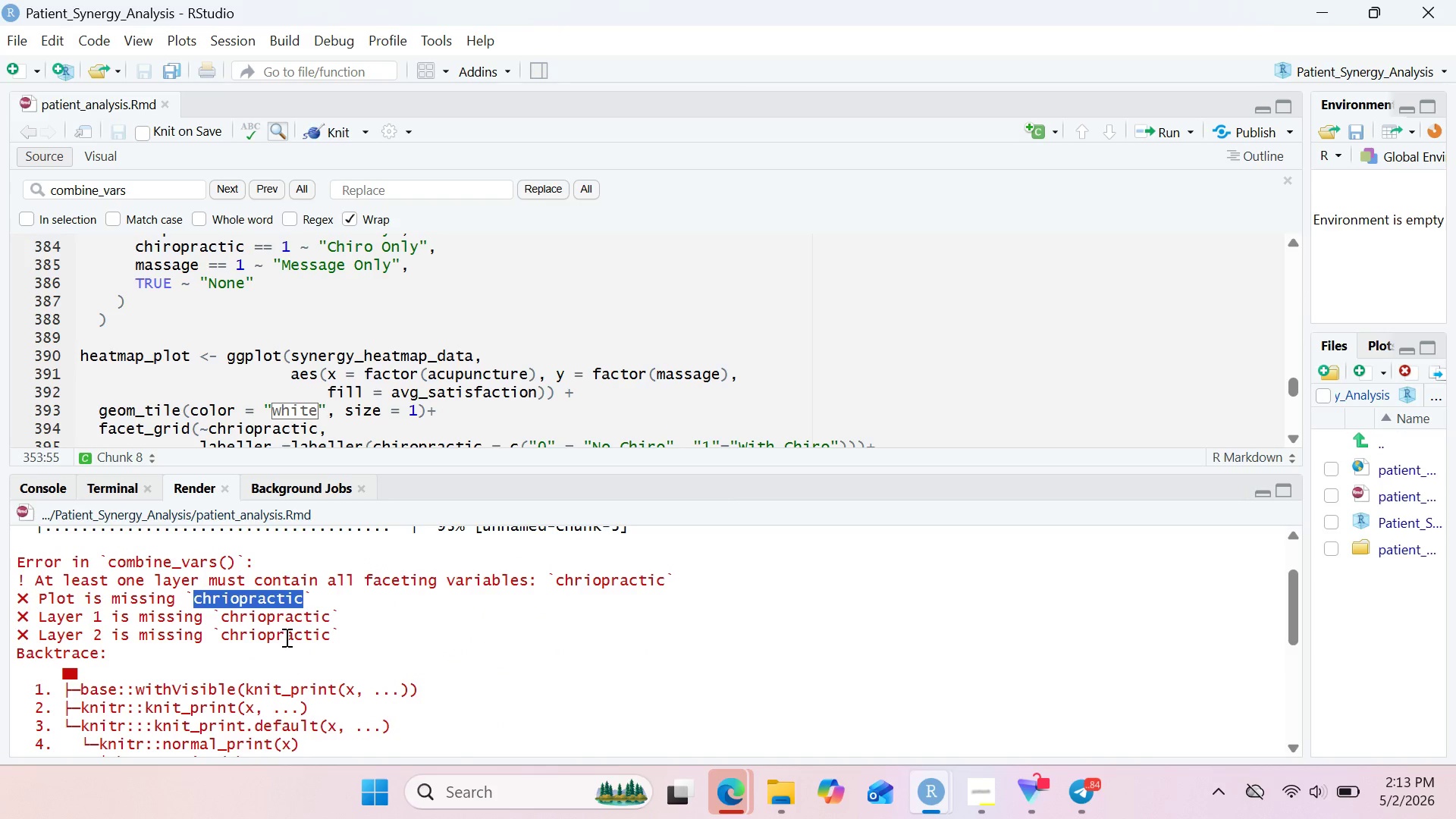 
left_click([275, 407])
 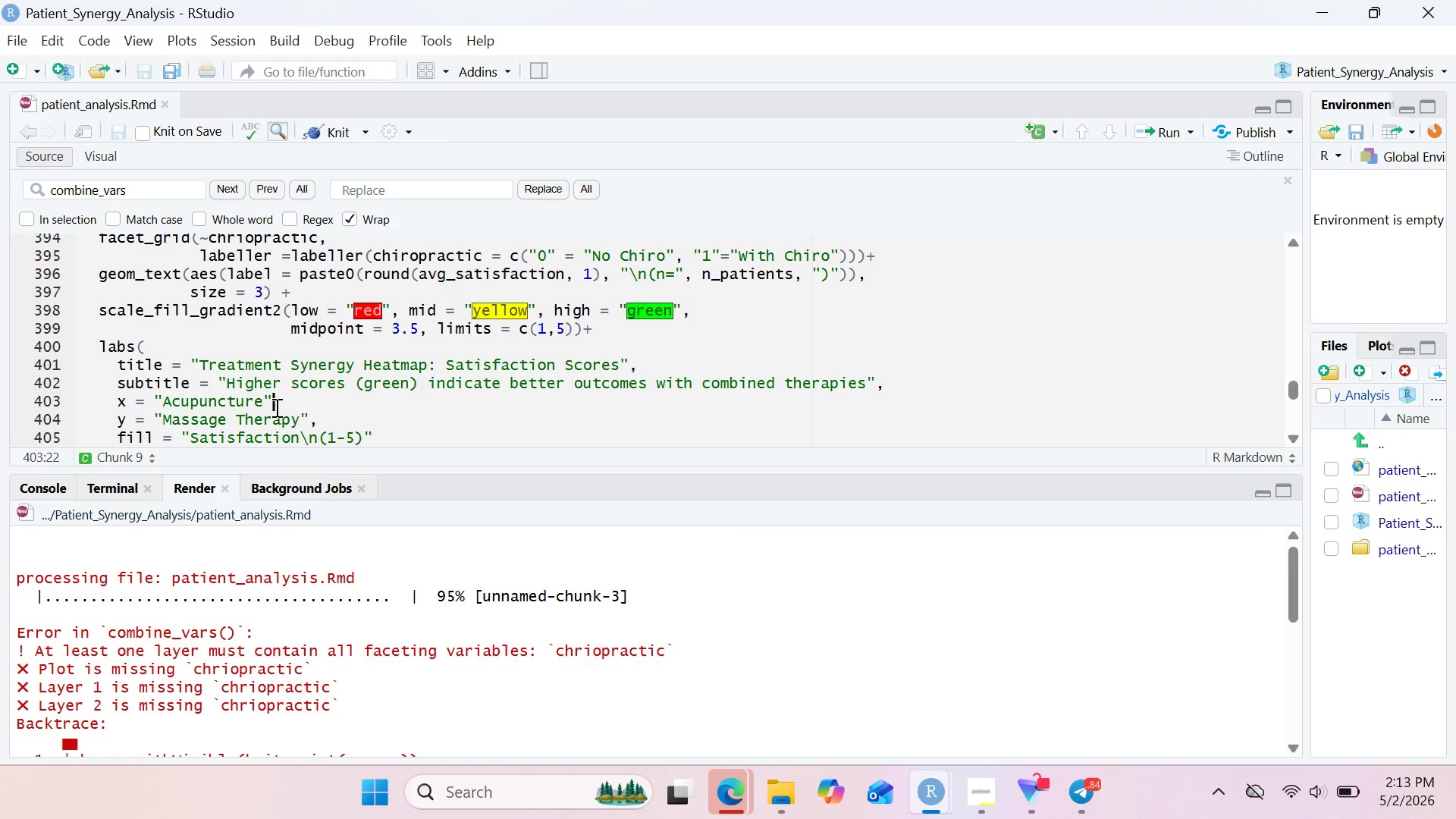 
key(Control+ControlLeft)
 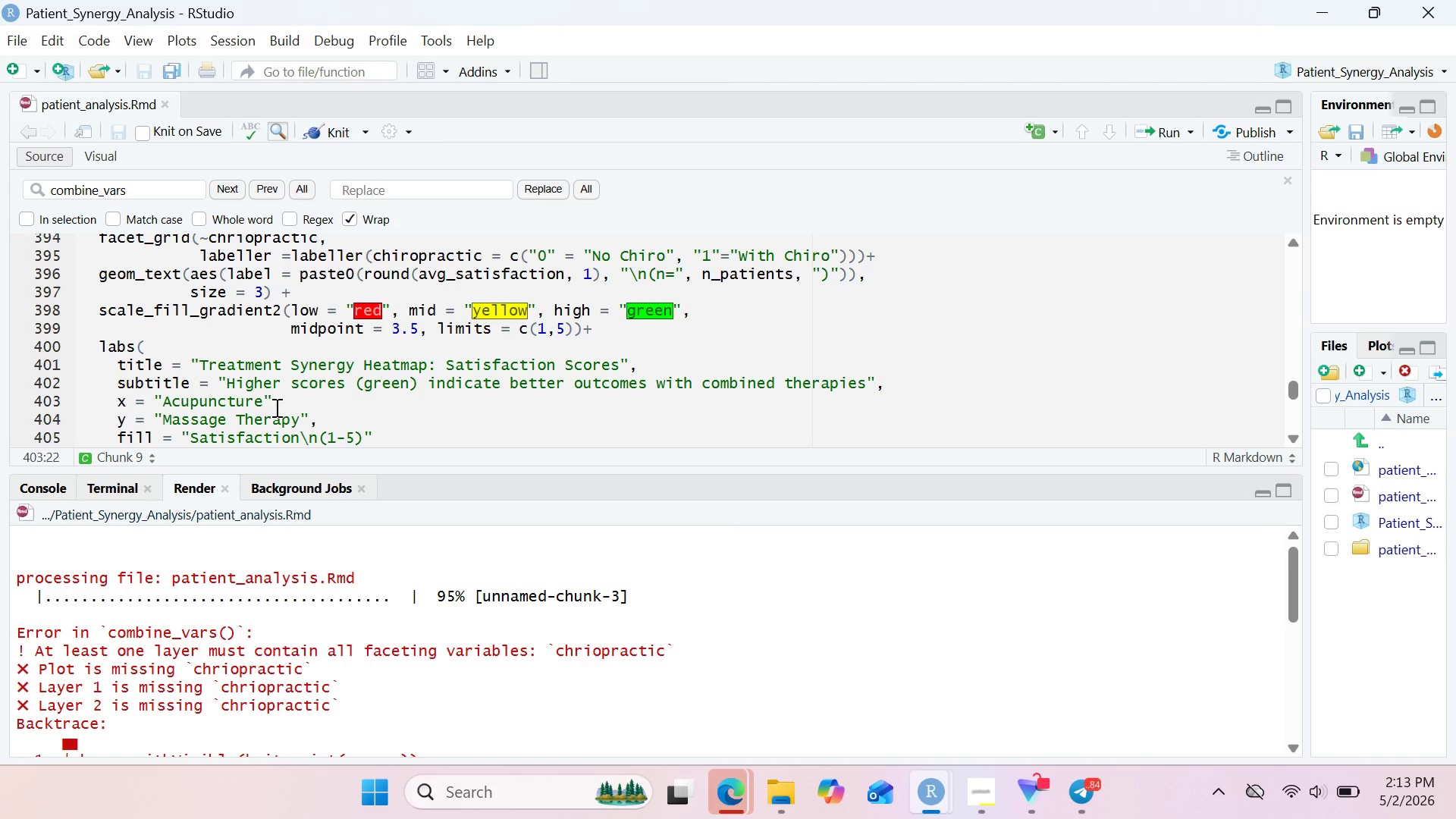 
key(Control+S)
 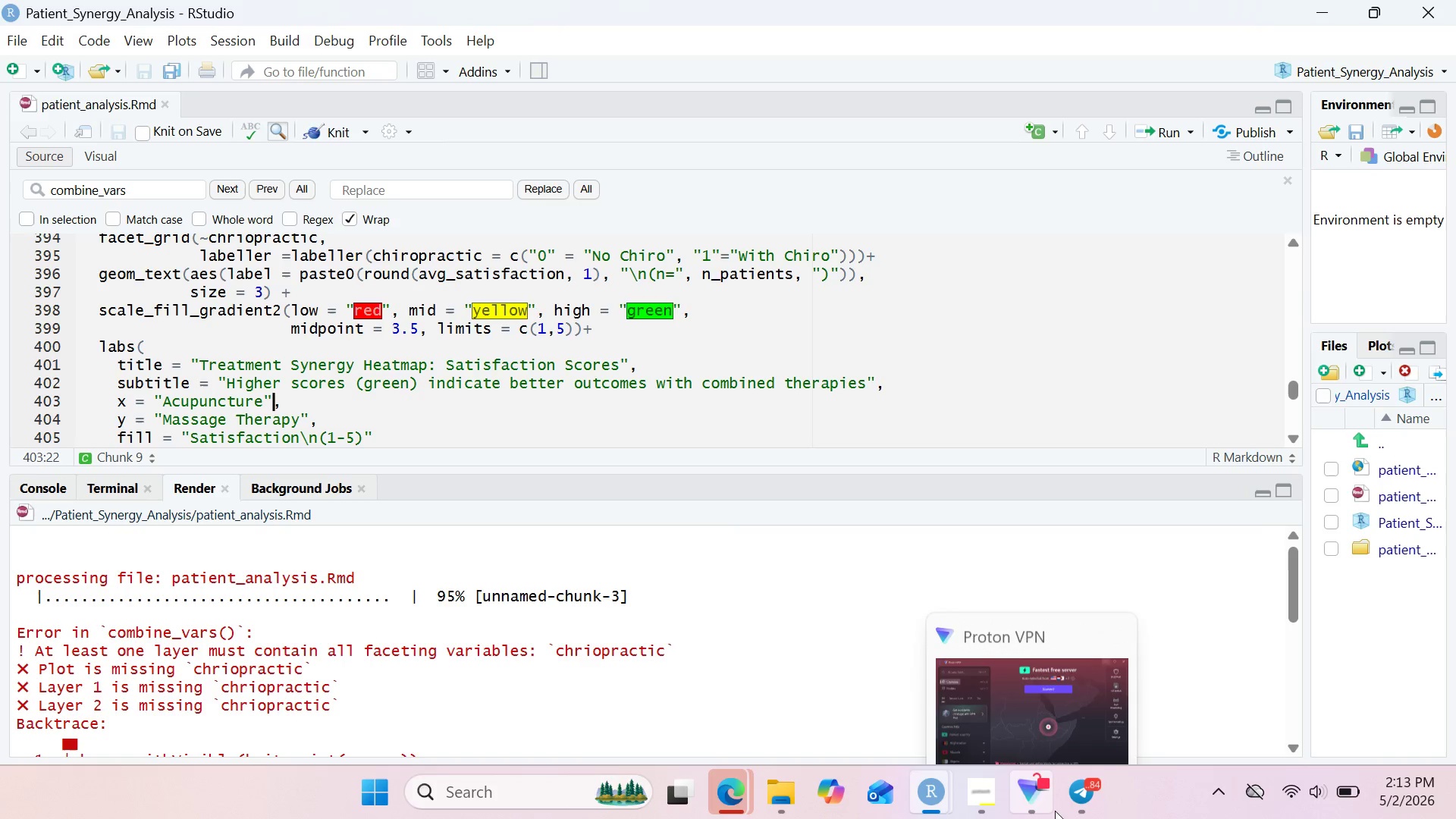 
left_click([1072, 795])
 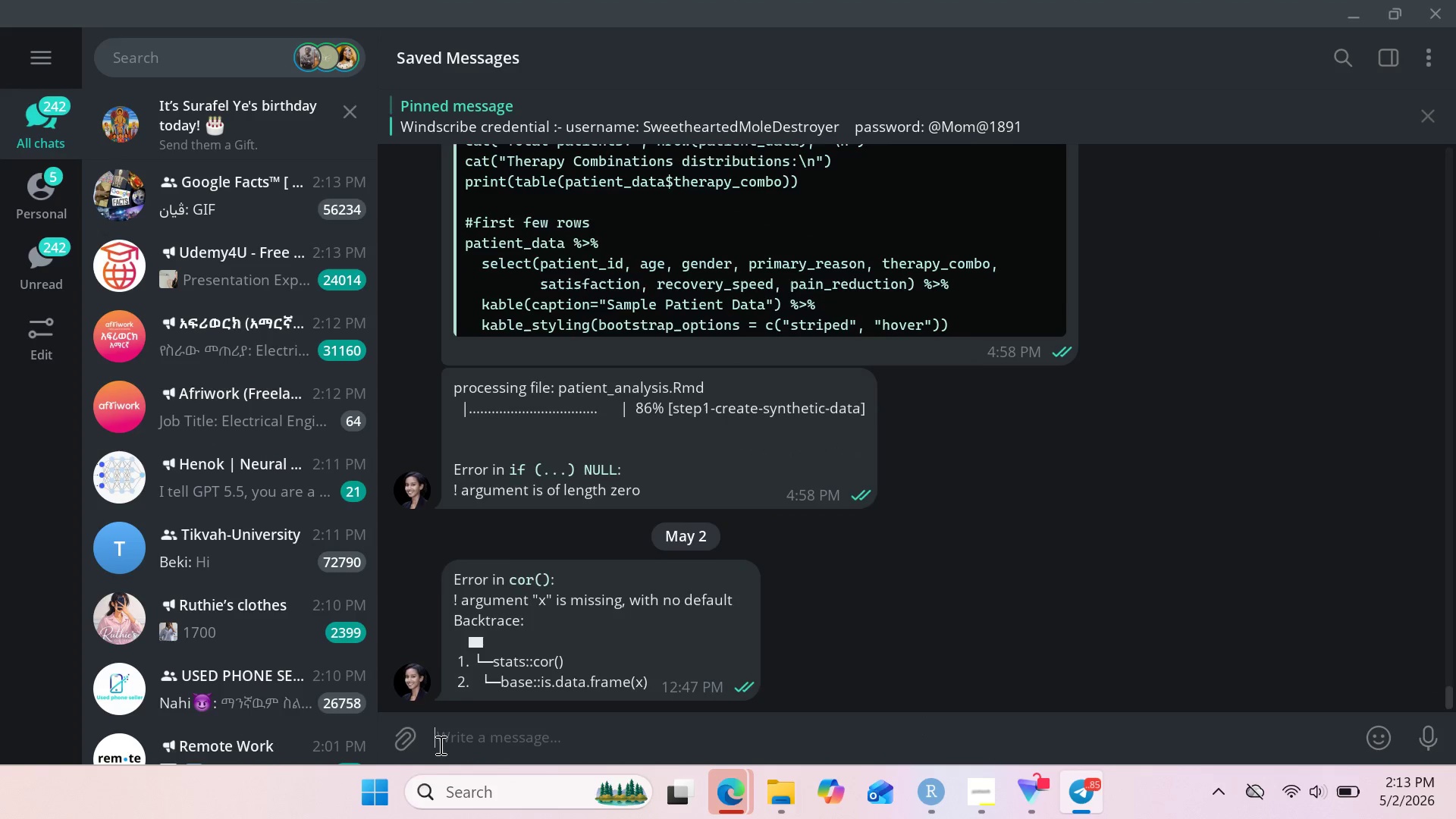 
left_click([414, 736])
 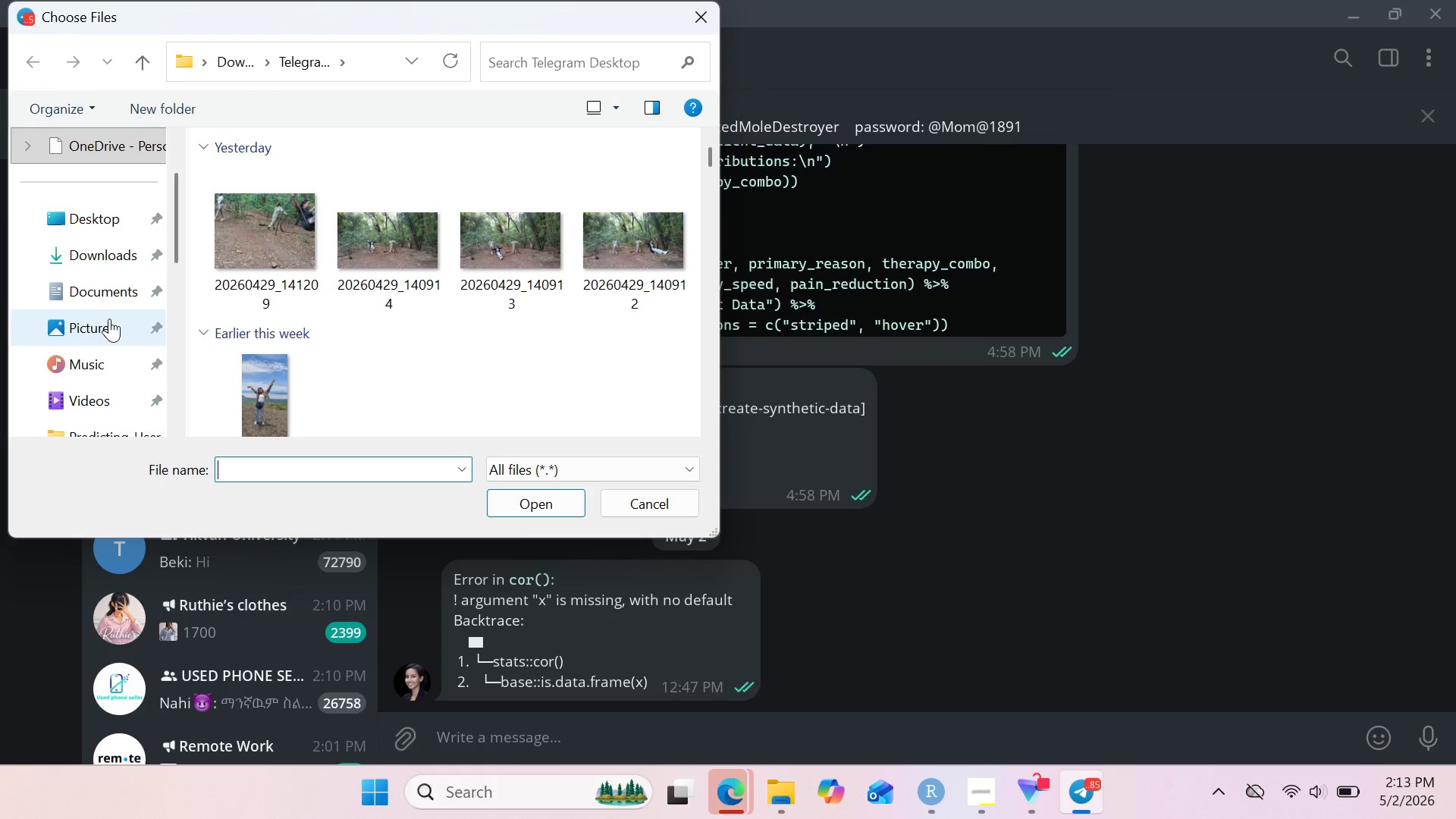 
left_click([104, 295])
 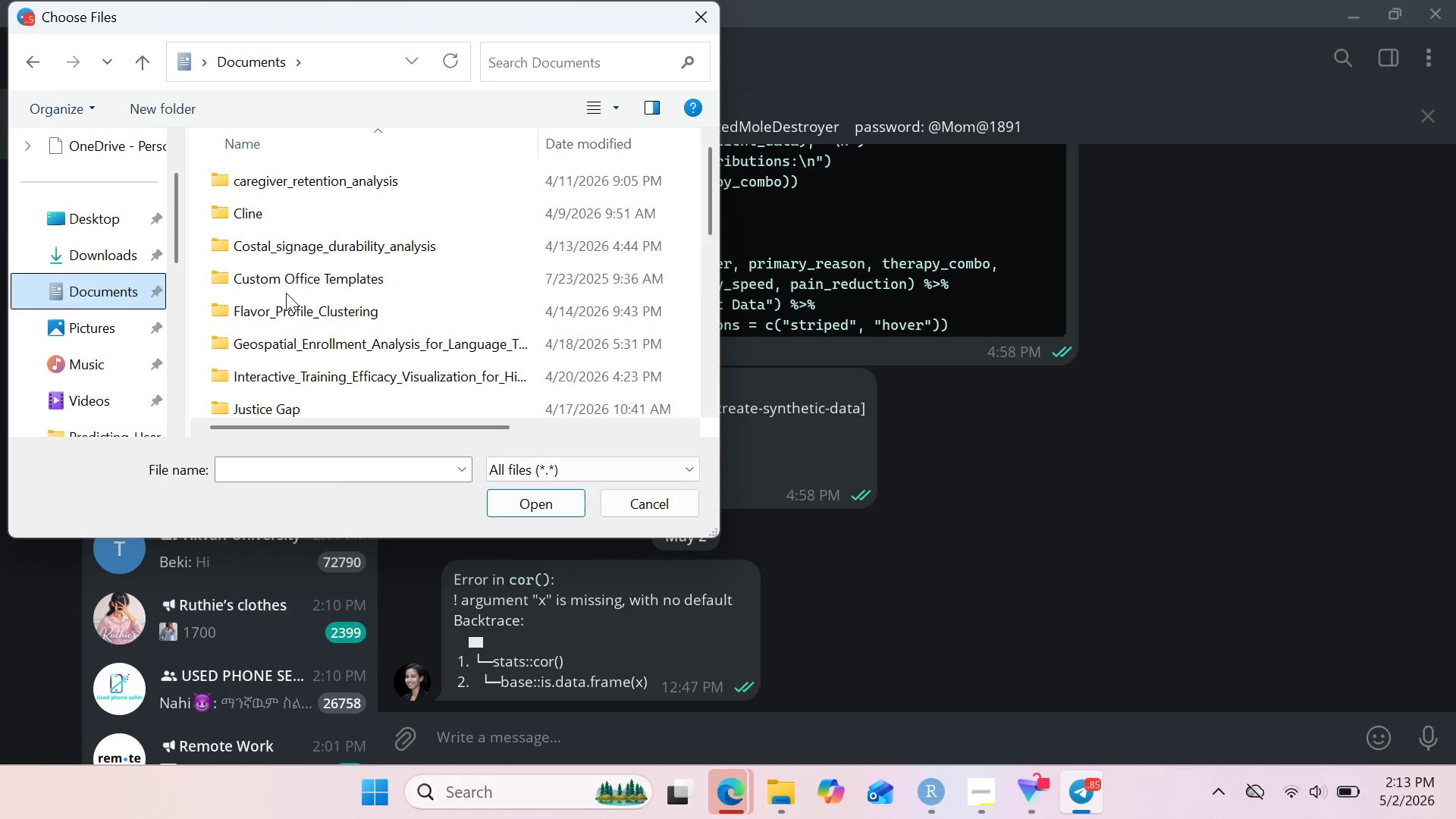 
scroll: coordinate [286, 281], scroll_direction: down, amount: 2.0
 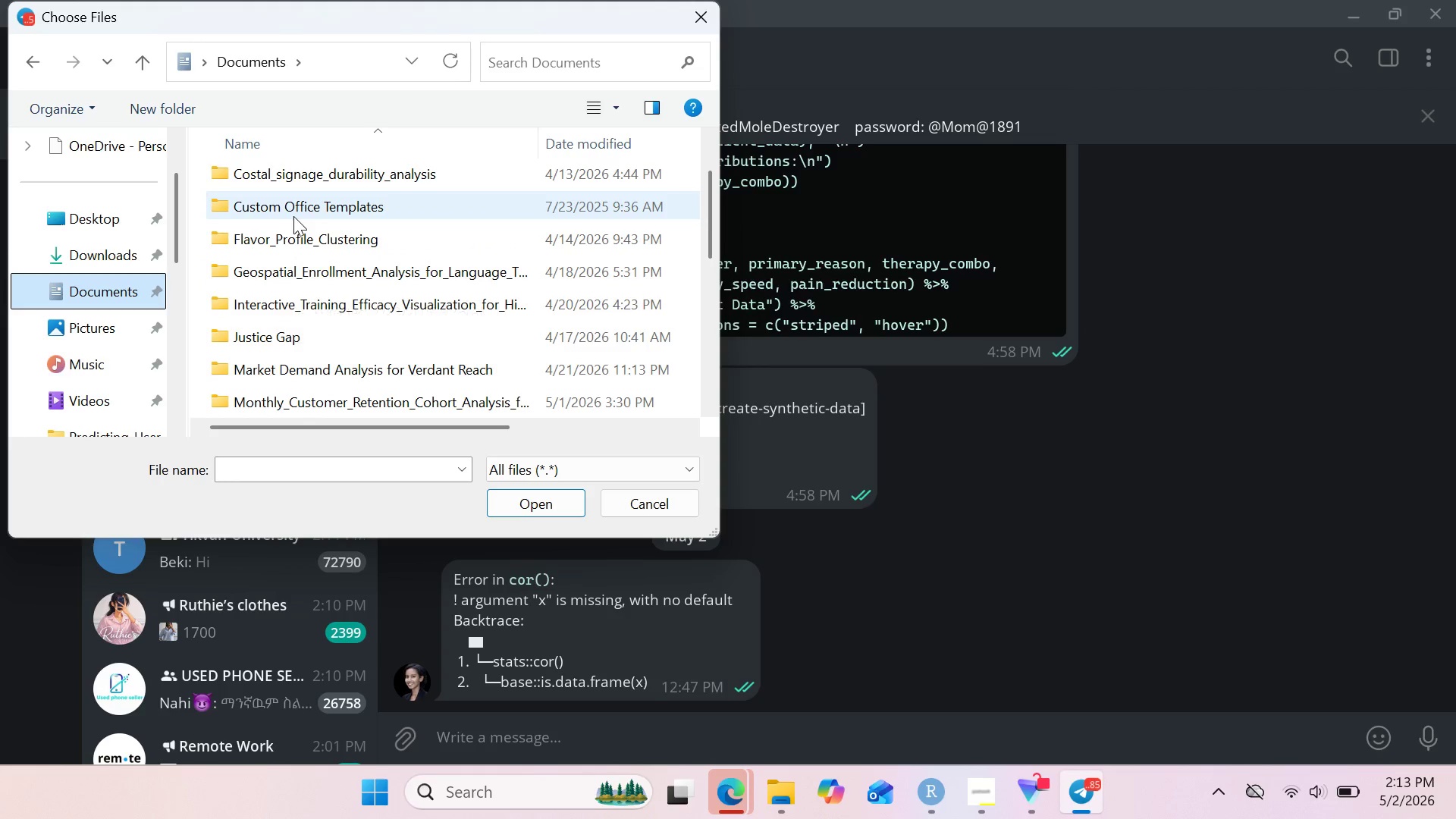 
double_click([293, 216])
 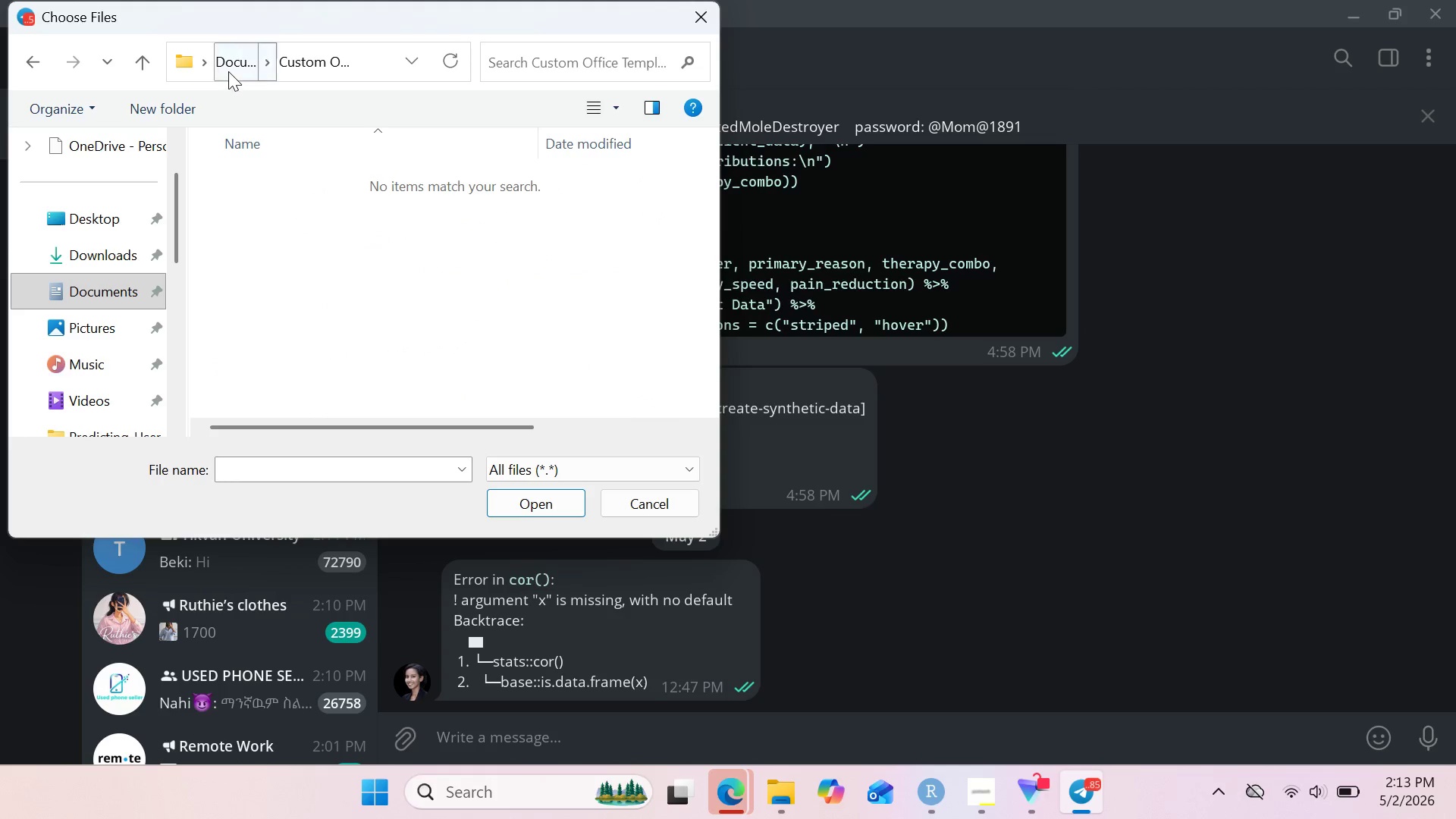 
left_click([228, 71])
 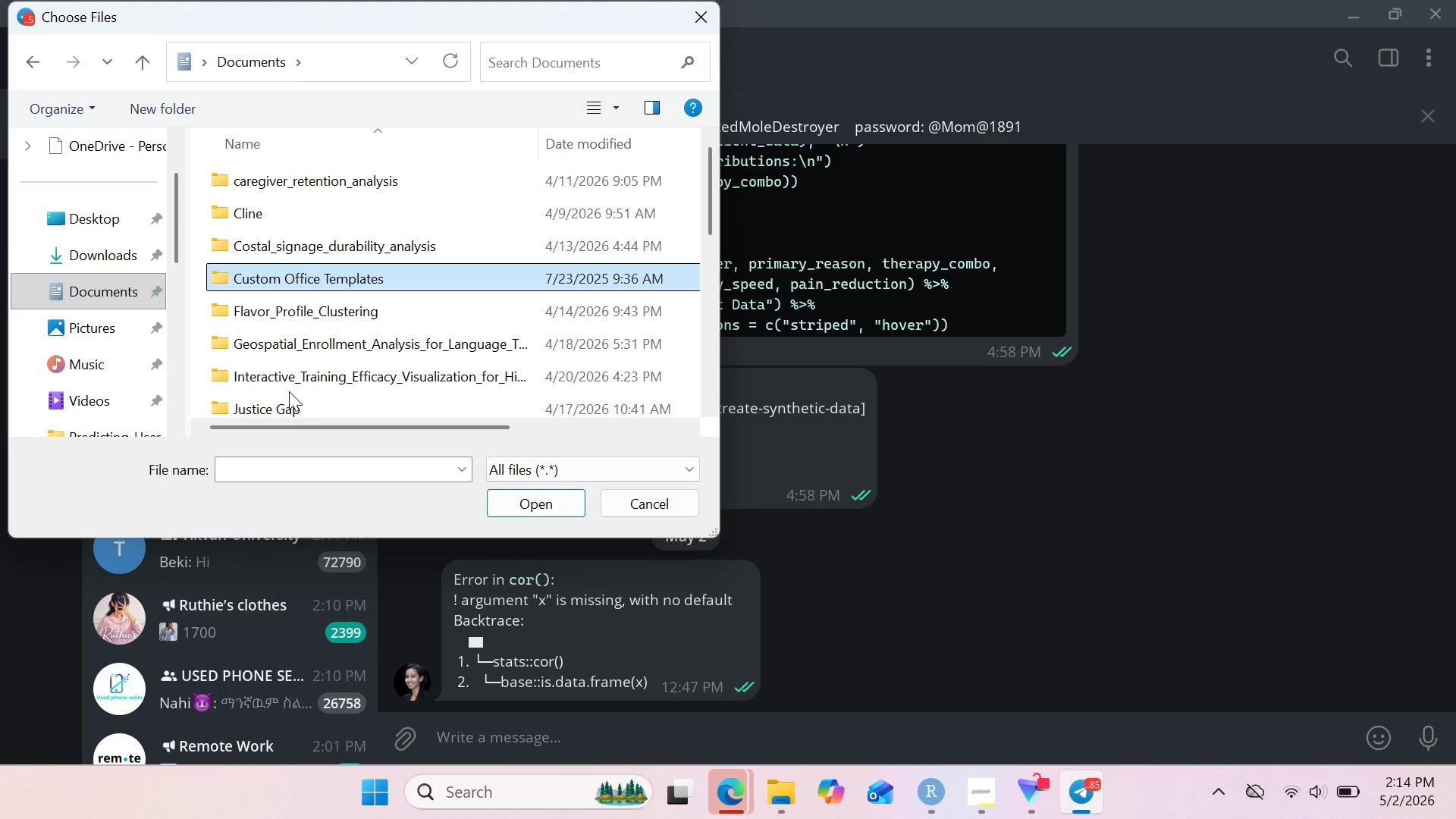 
scroll: coordinate [289, 391], scroll_direction: none, amount: 0.0
 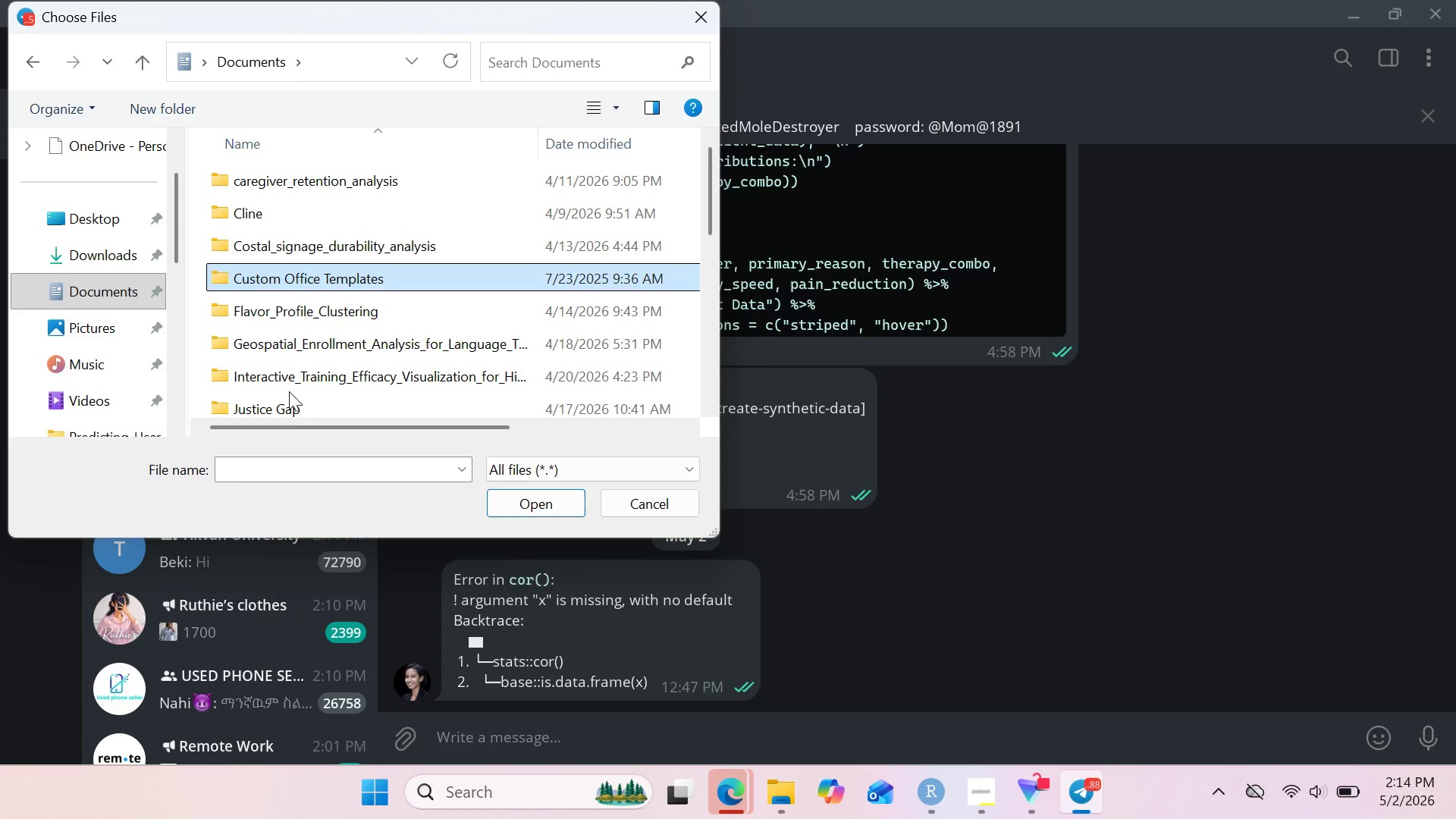 
scroll: coordinate [289, 391], scroll_direction: down, amount: 2.0
 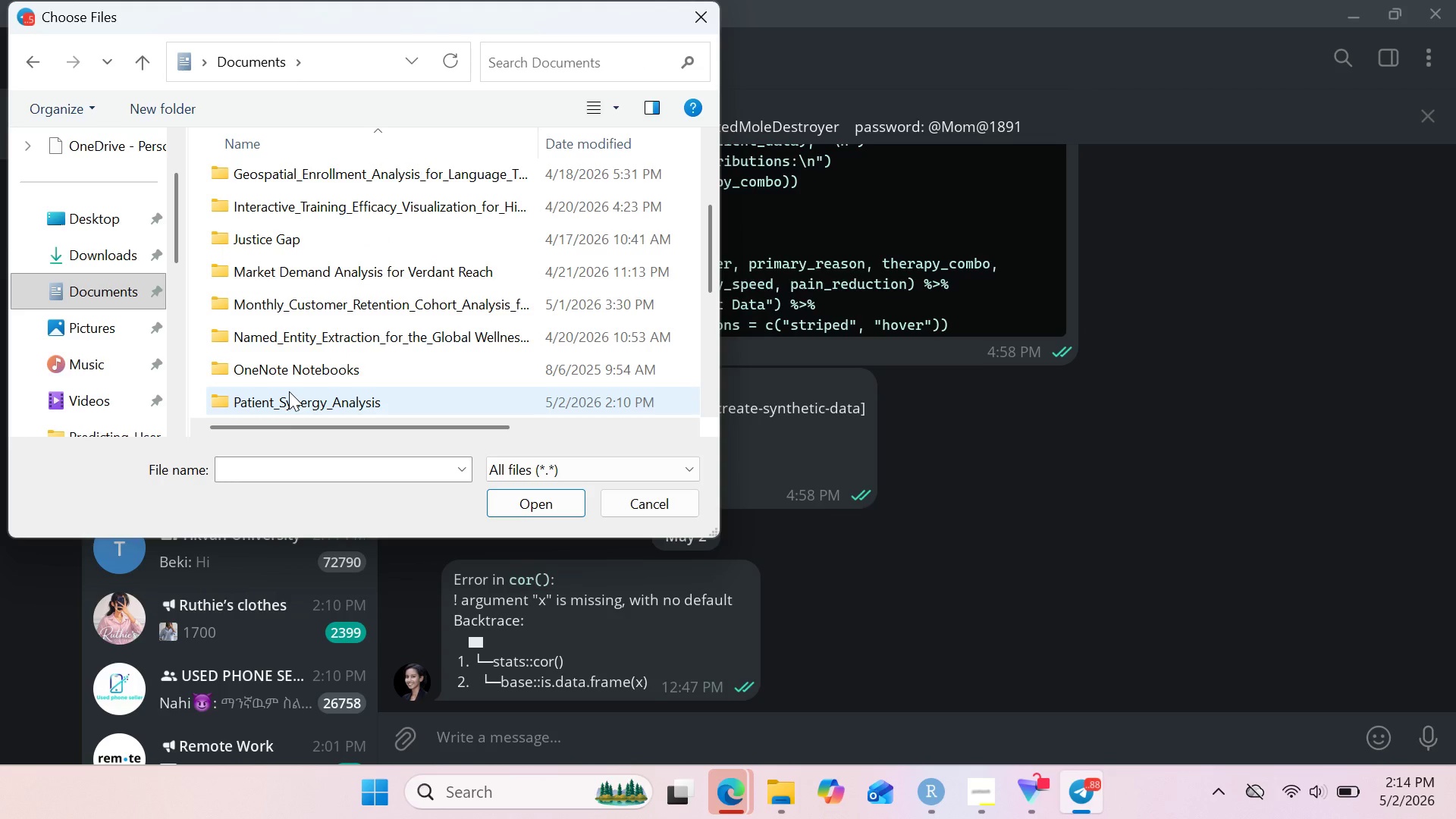 
double_click([289, 391])
 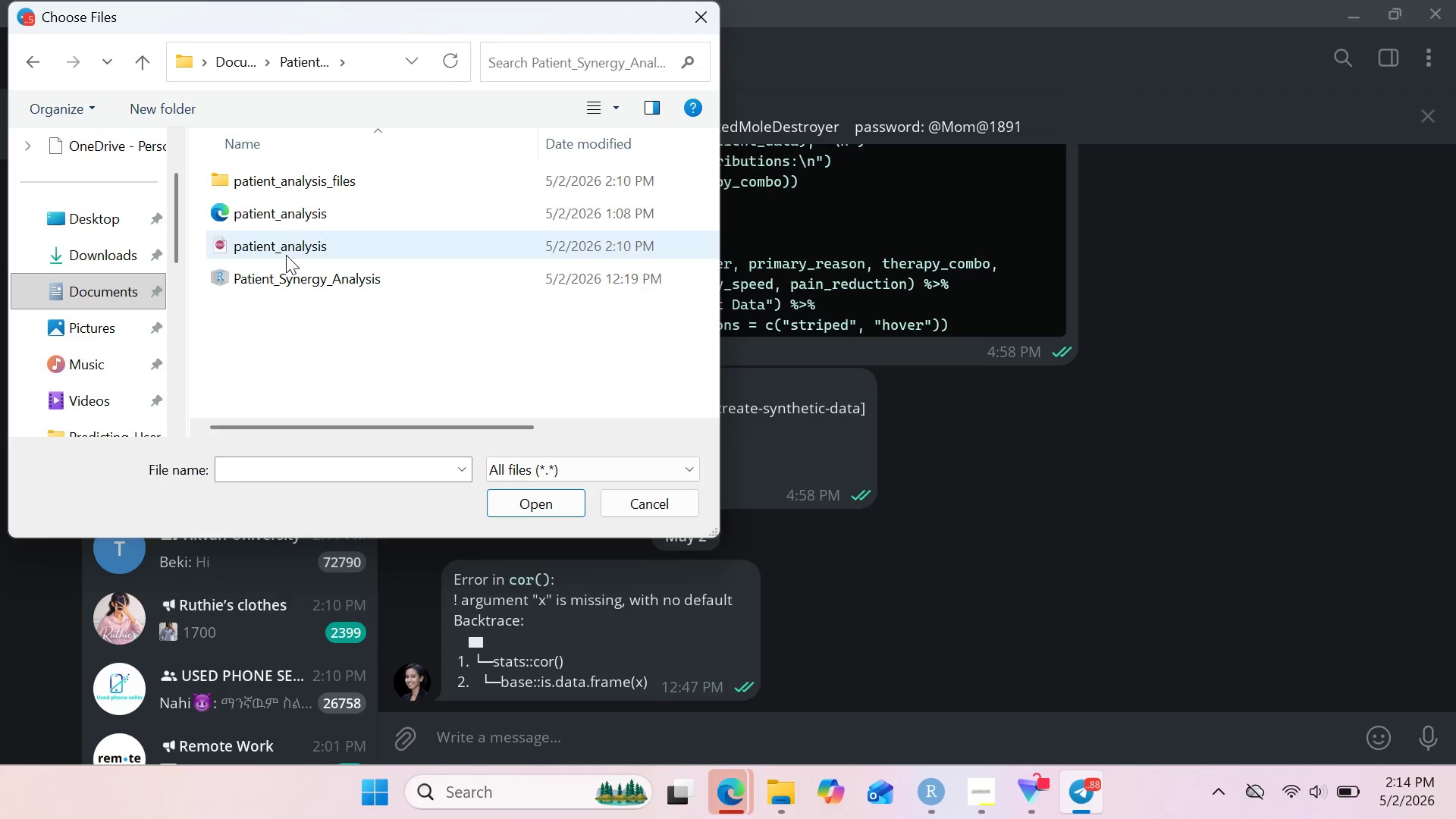 
left_click([286, 251])
 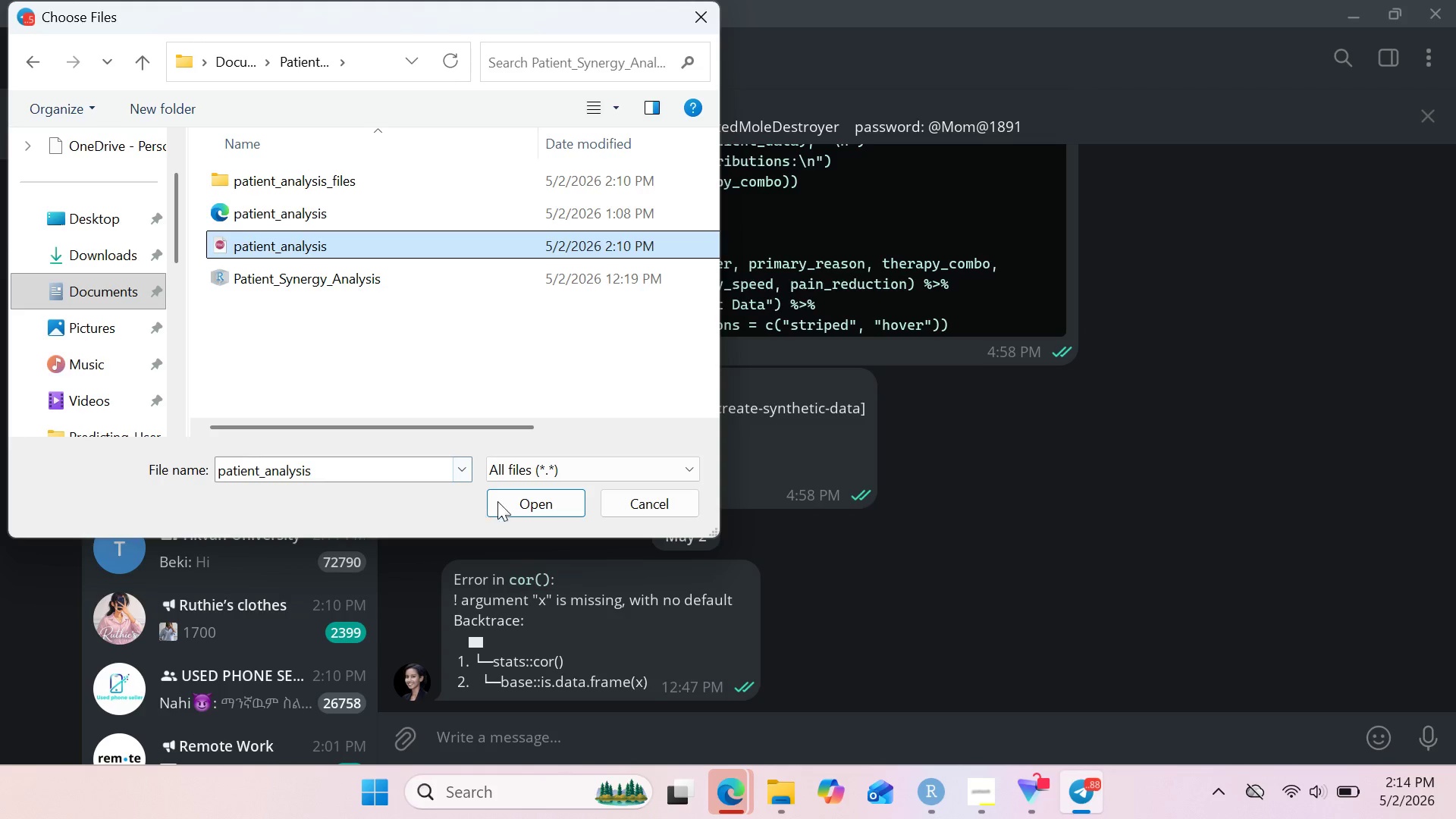 
left_click([503, 502])
 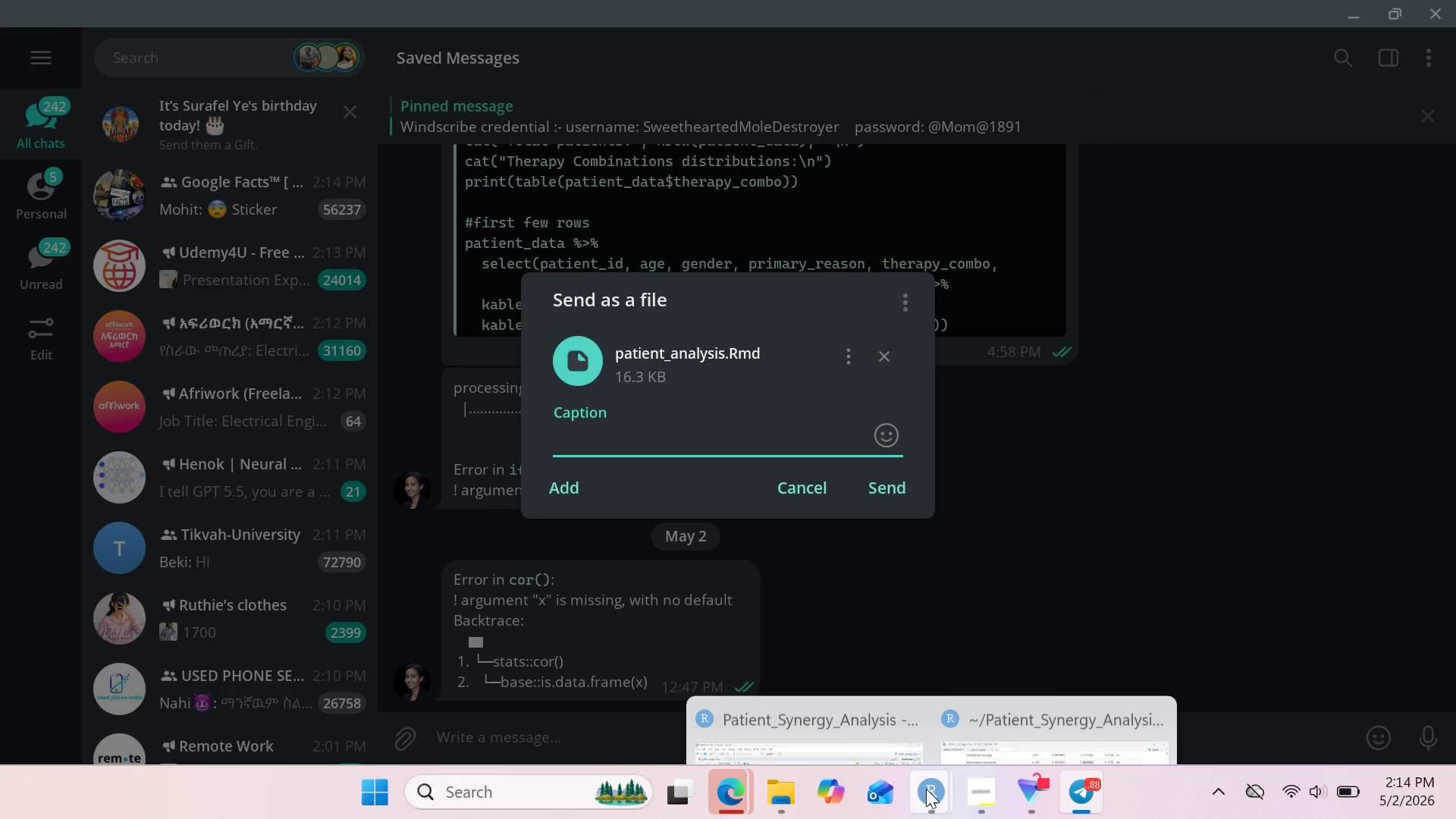 
left_click([825, 648])
 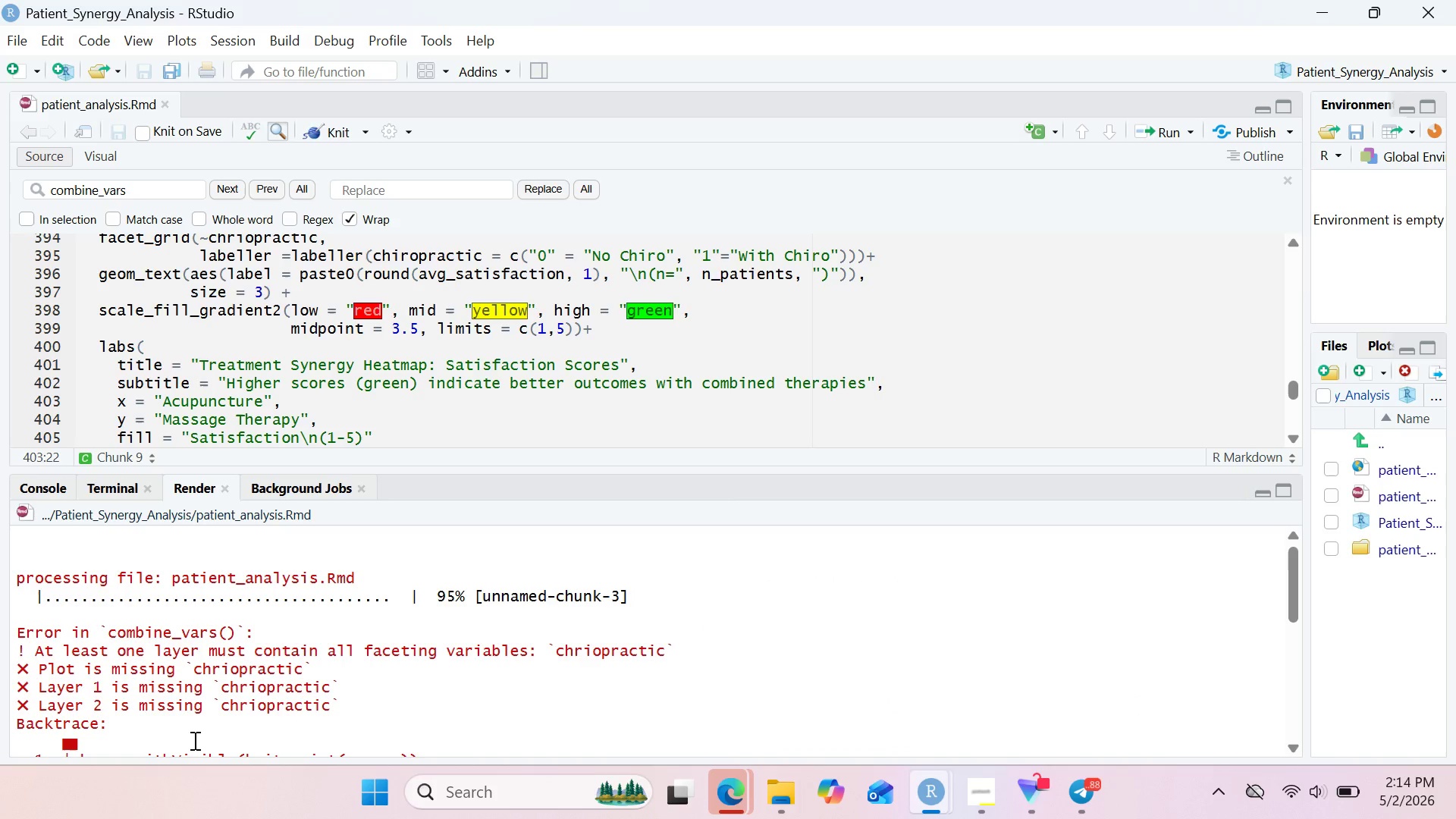 
left_click_drag(start_coordinate=[193, 740], to_coordinate=[202, 696])
 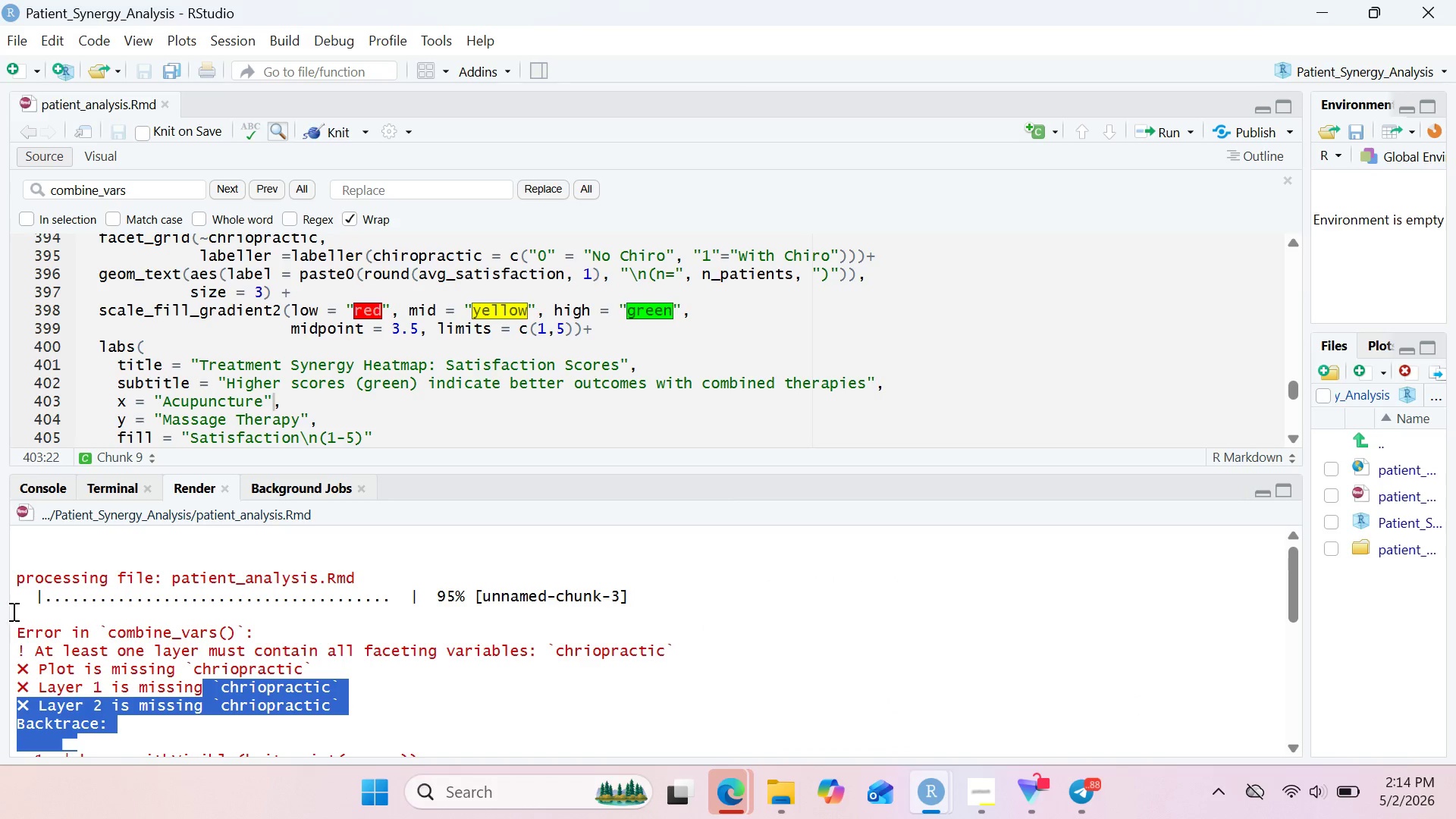 
left_click_drag(start_coordinate=[11, 611], to_coordinate=[468, 680])
 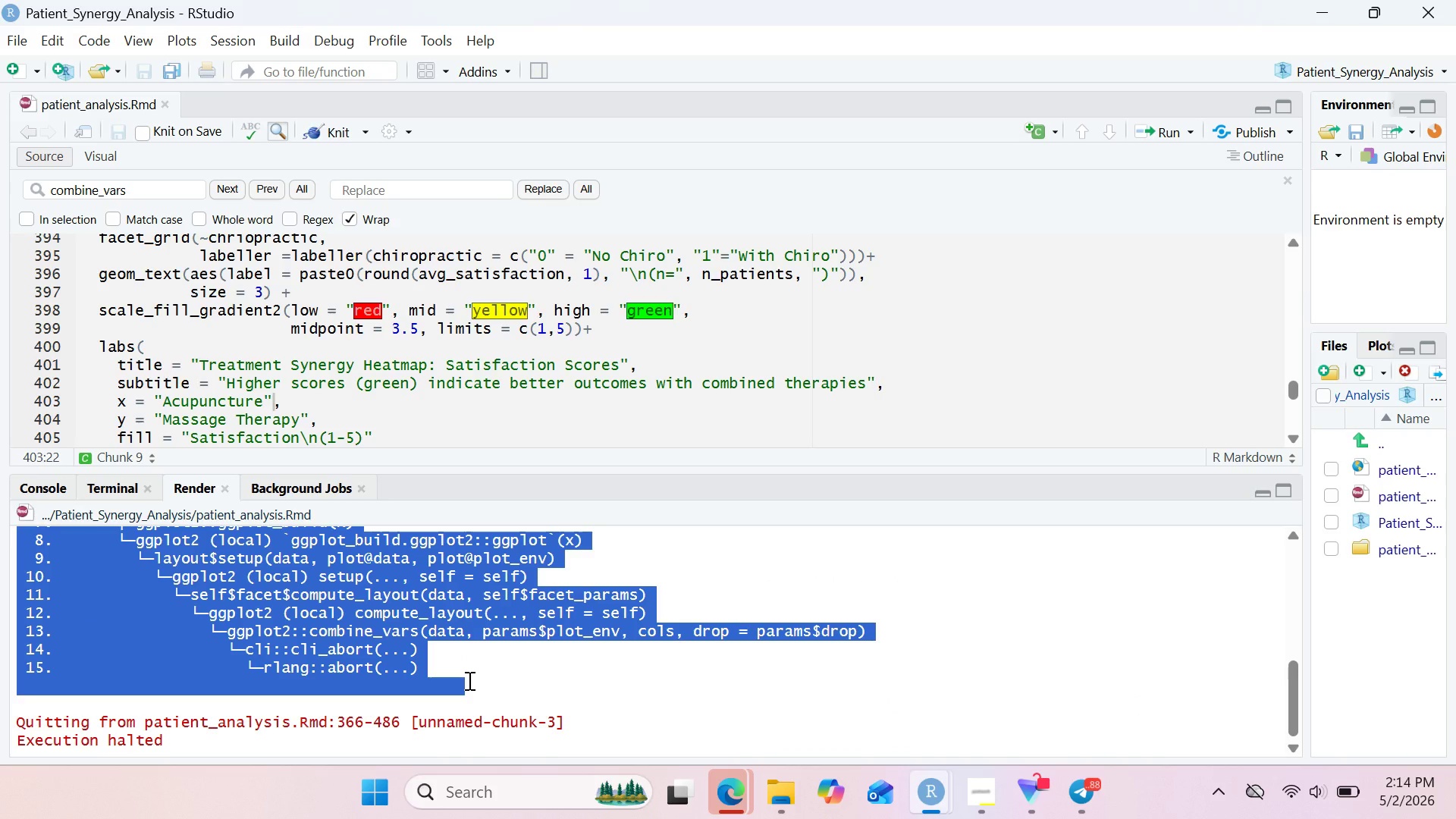 
key(Control+ControlLeft)
 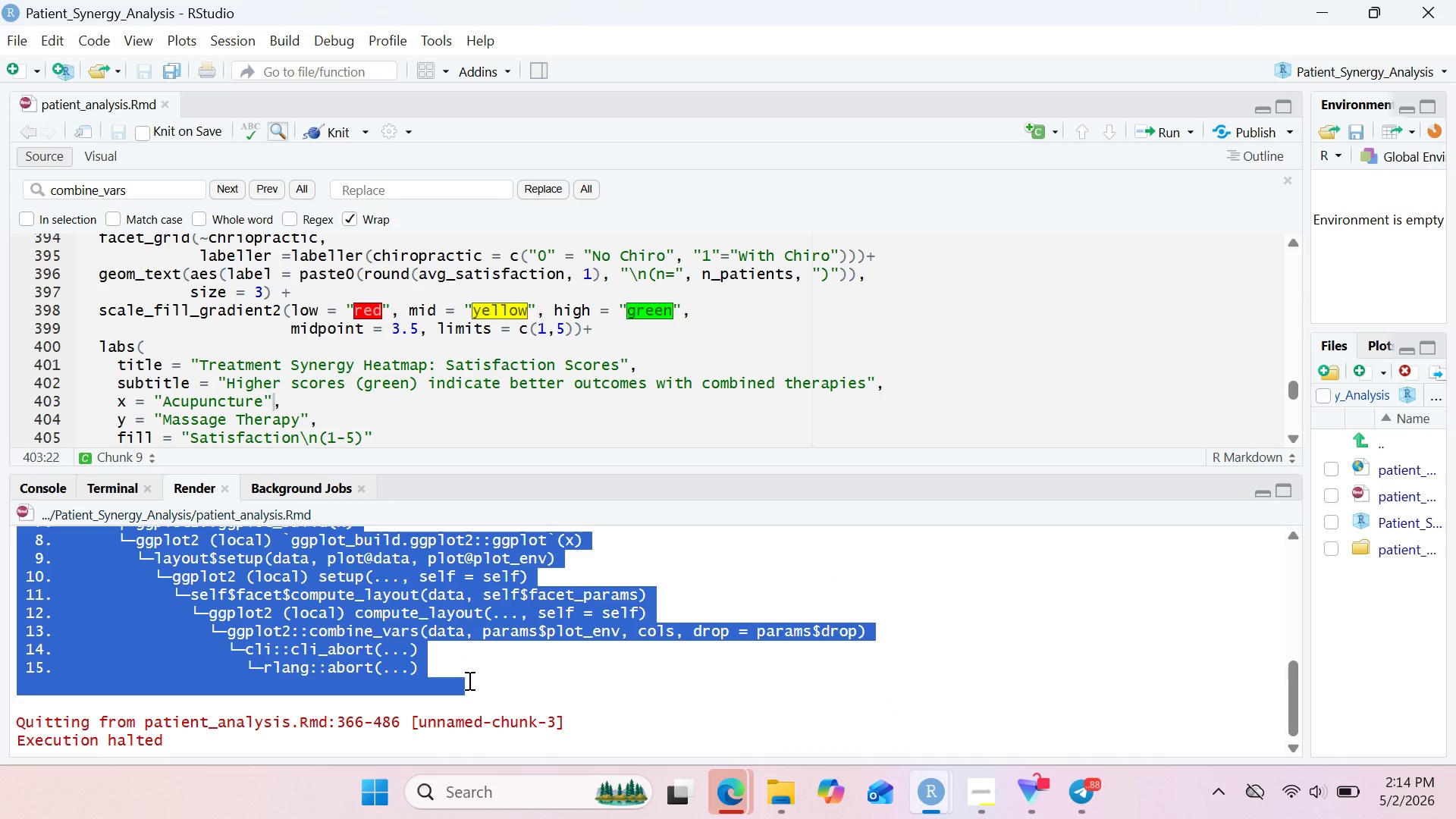 
key(Control+C)
 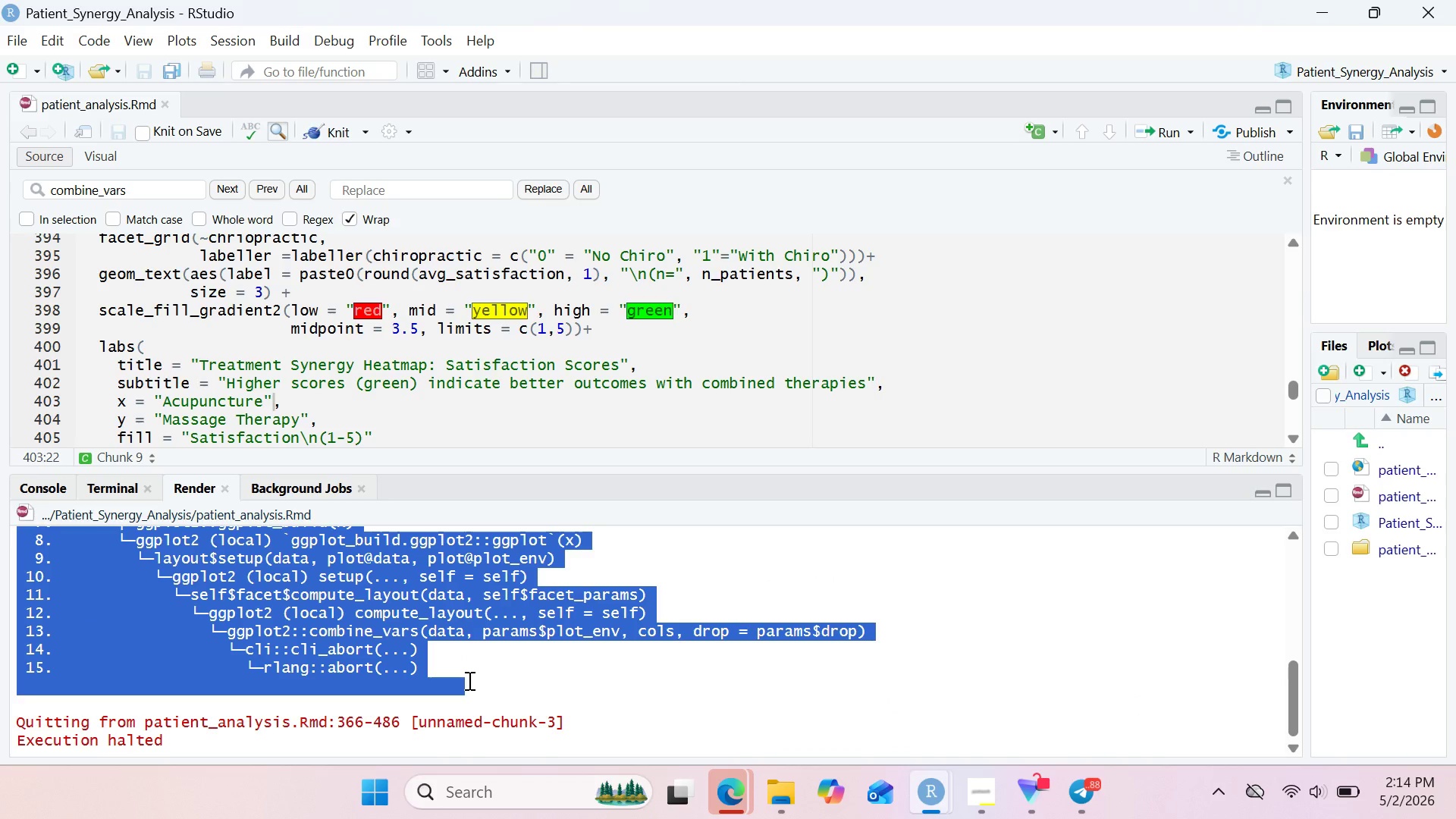 
key(Alt+Tab)
 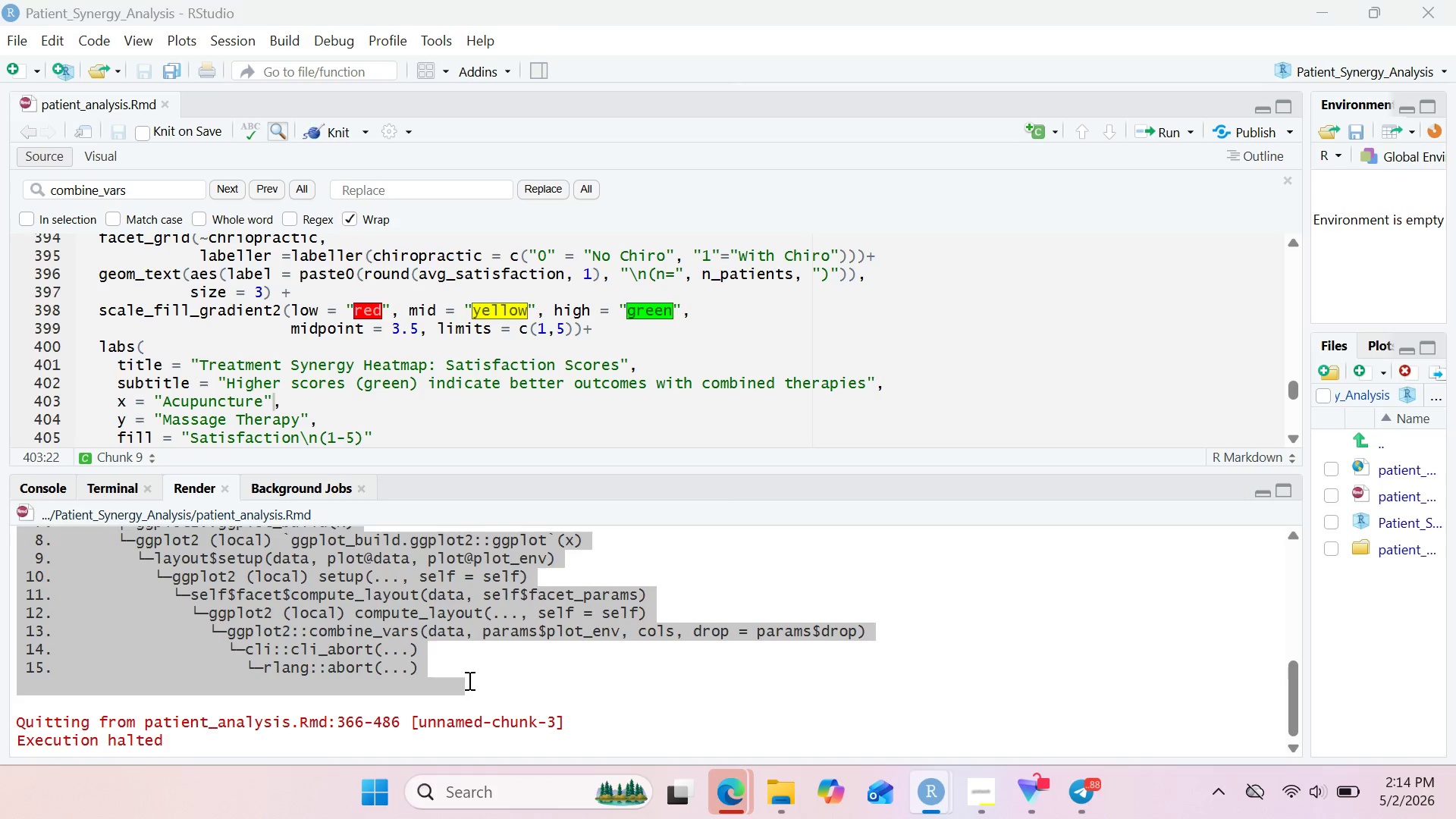 
left_click([468, 680])
 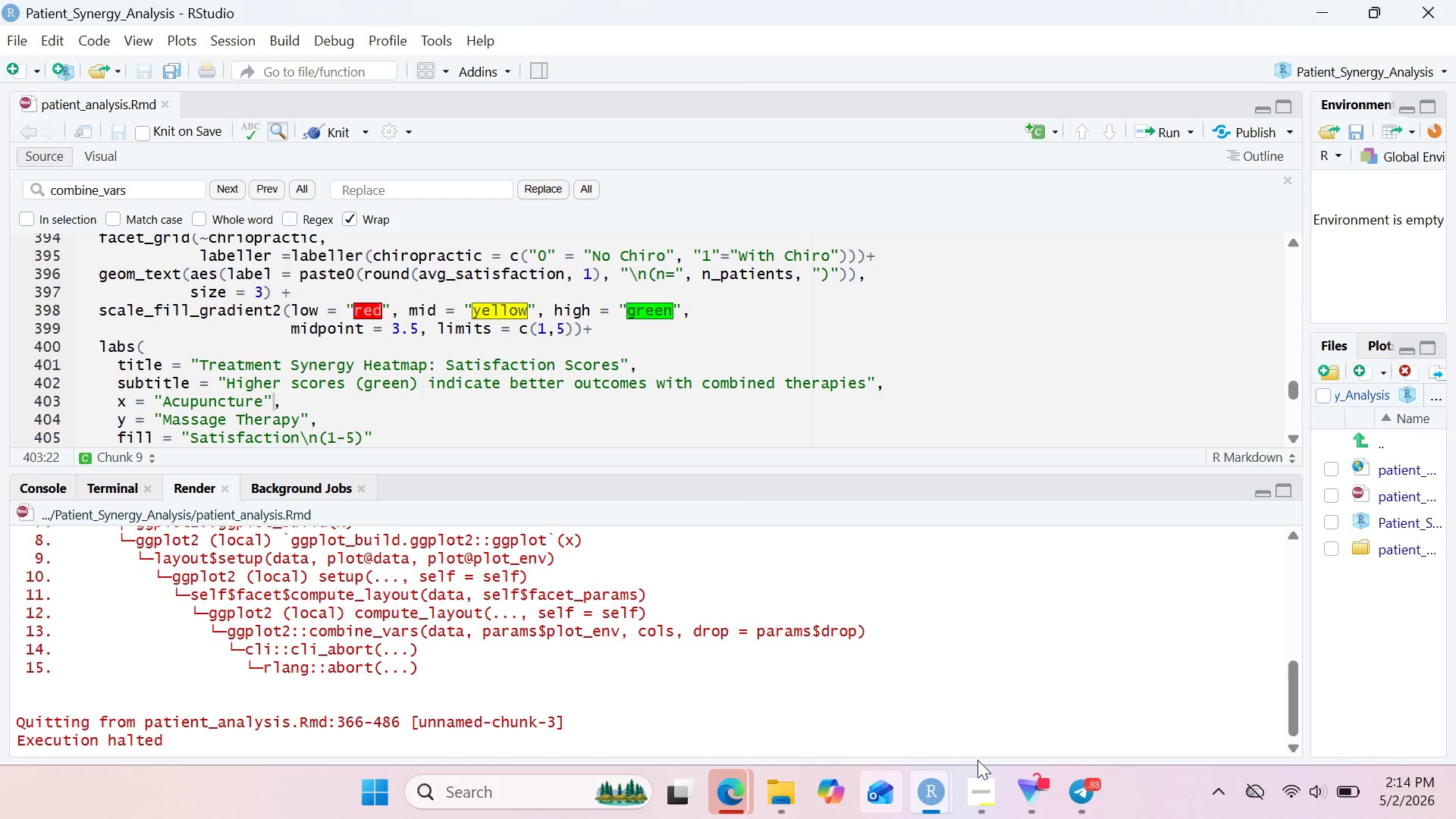 
mouse_move([975, 802])
 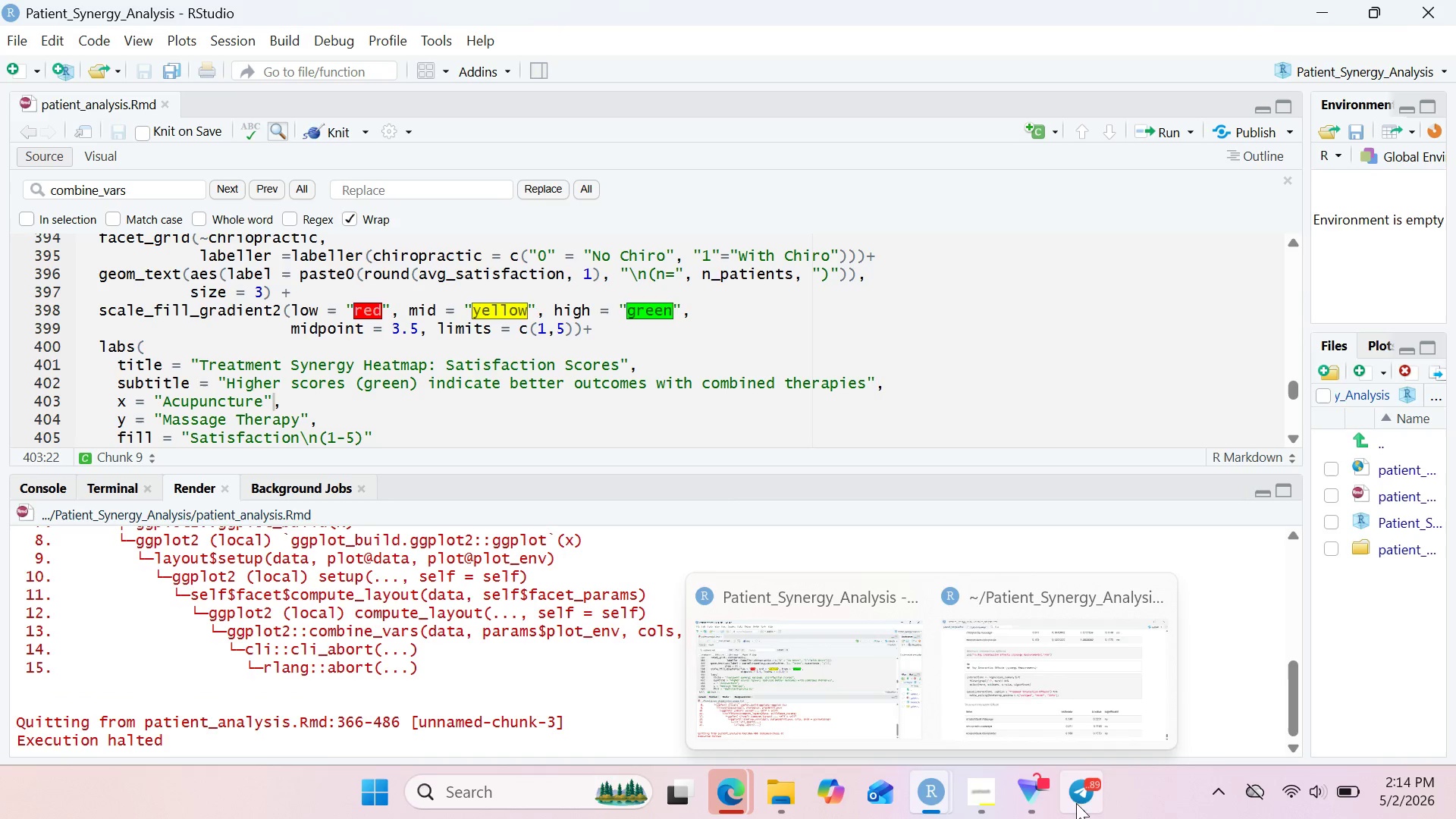 
left_click([1084, 798])
 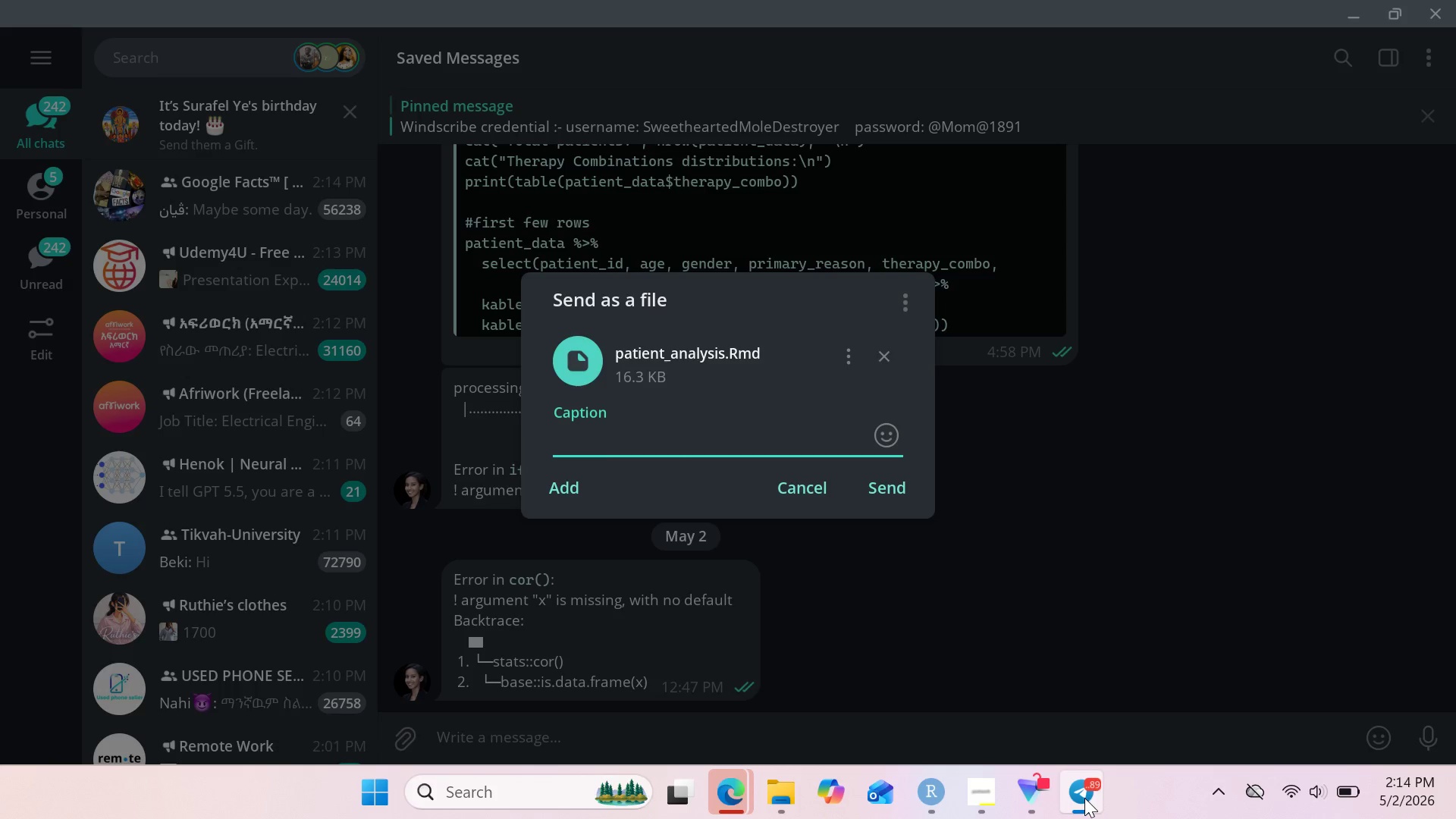 
key(Control+ControlLeft)
 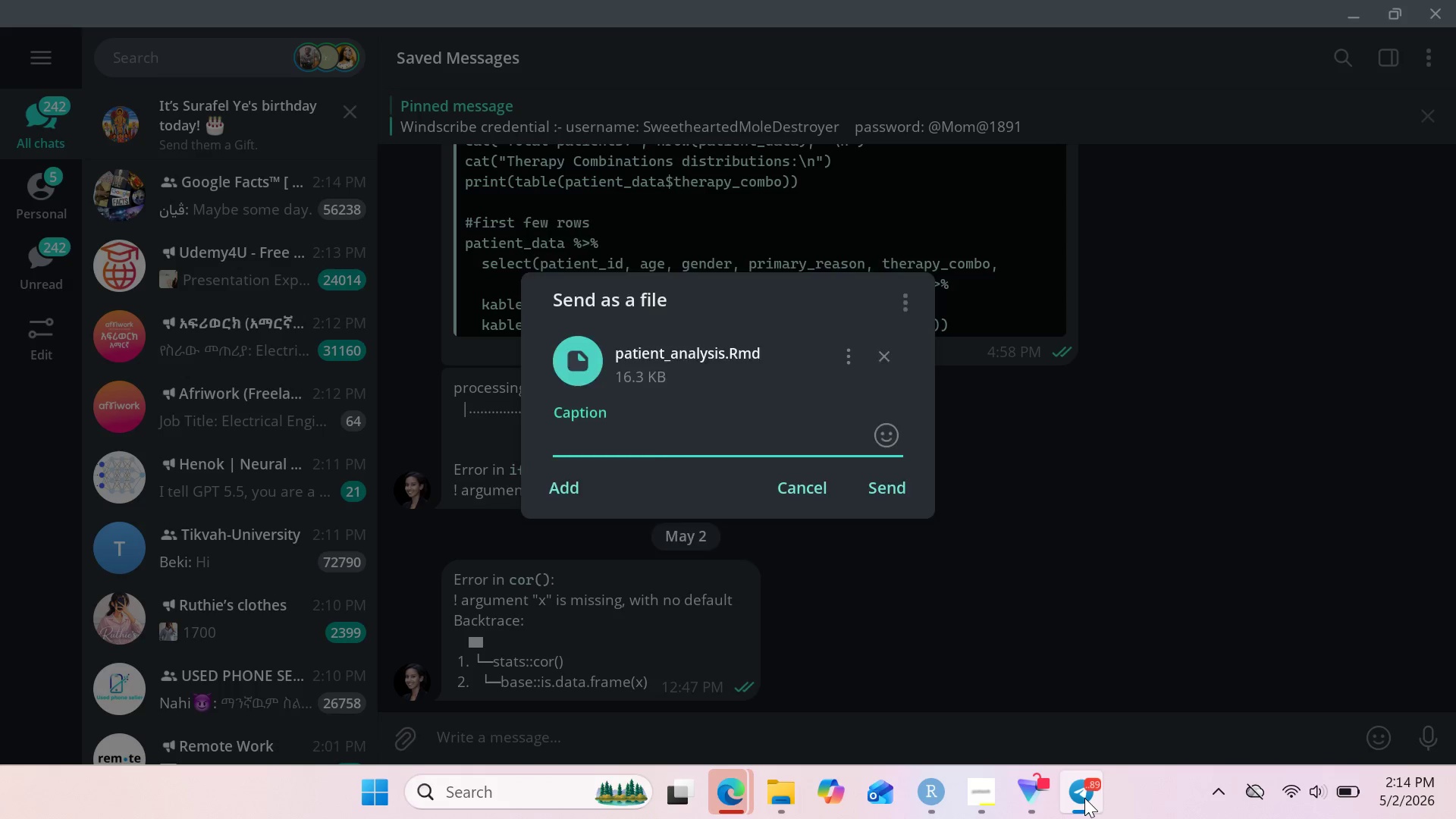 
key(Control+V)
 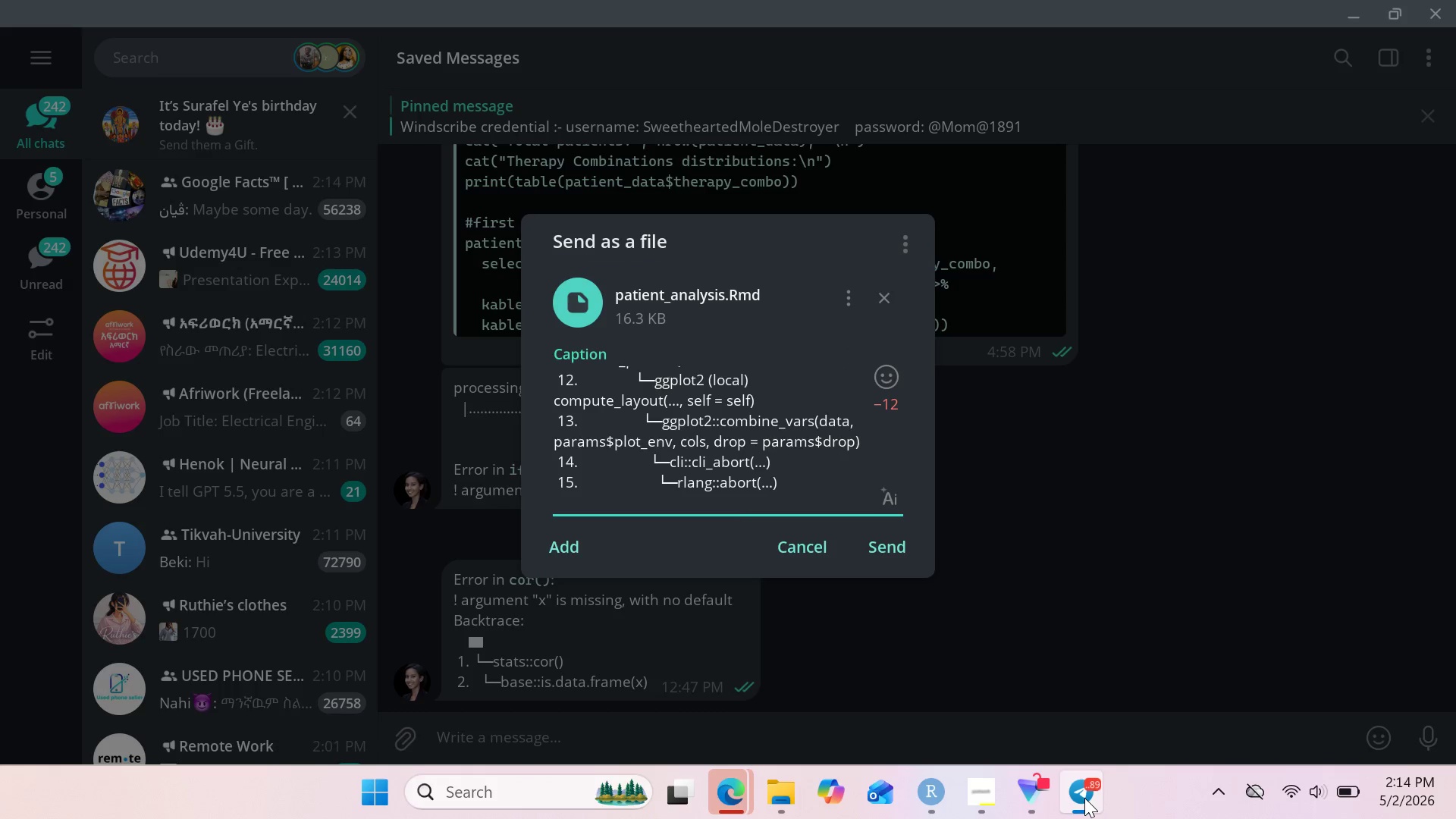 
key(Enter)
 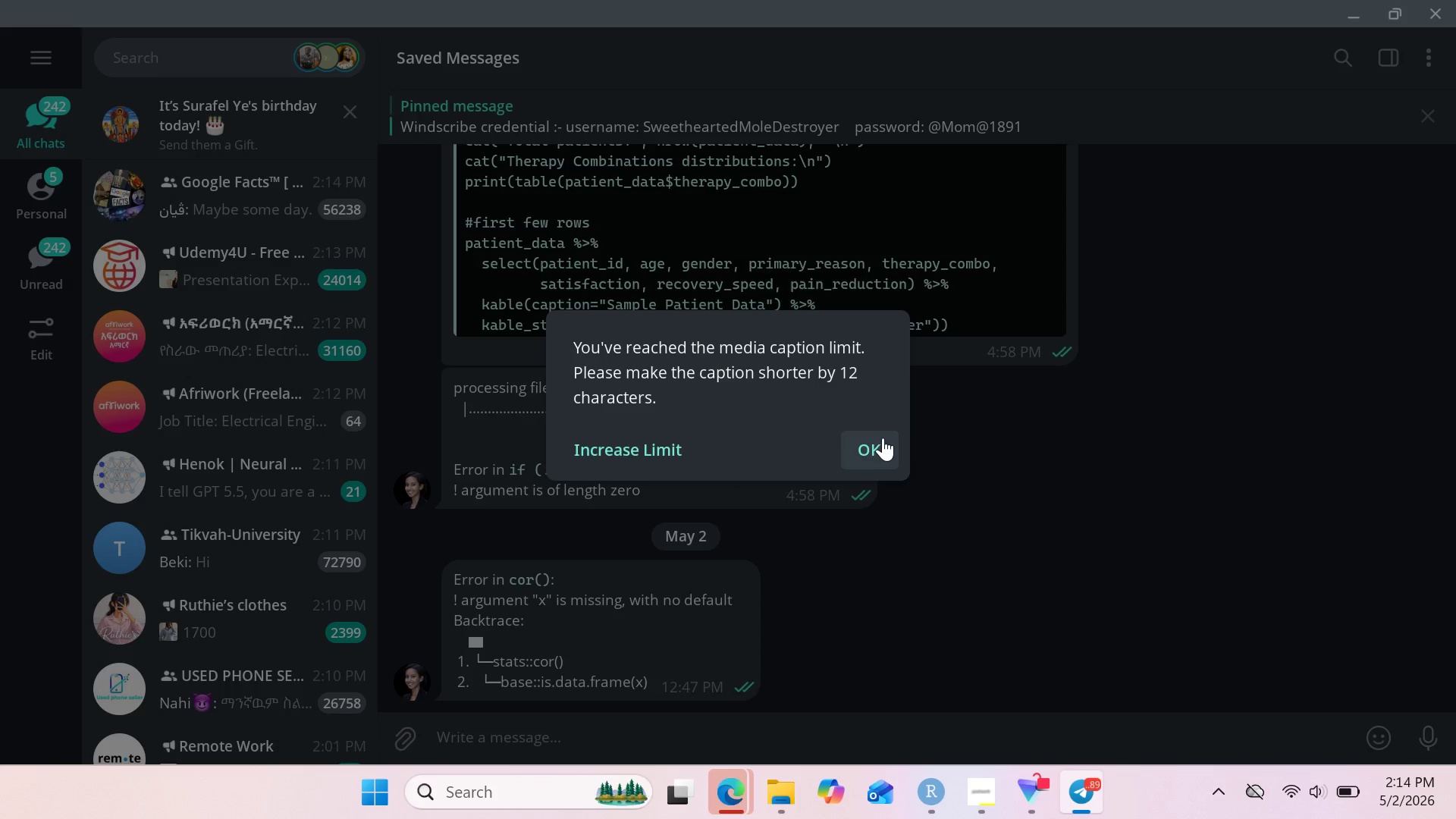 
left_click([881, 445])
 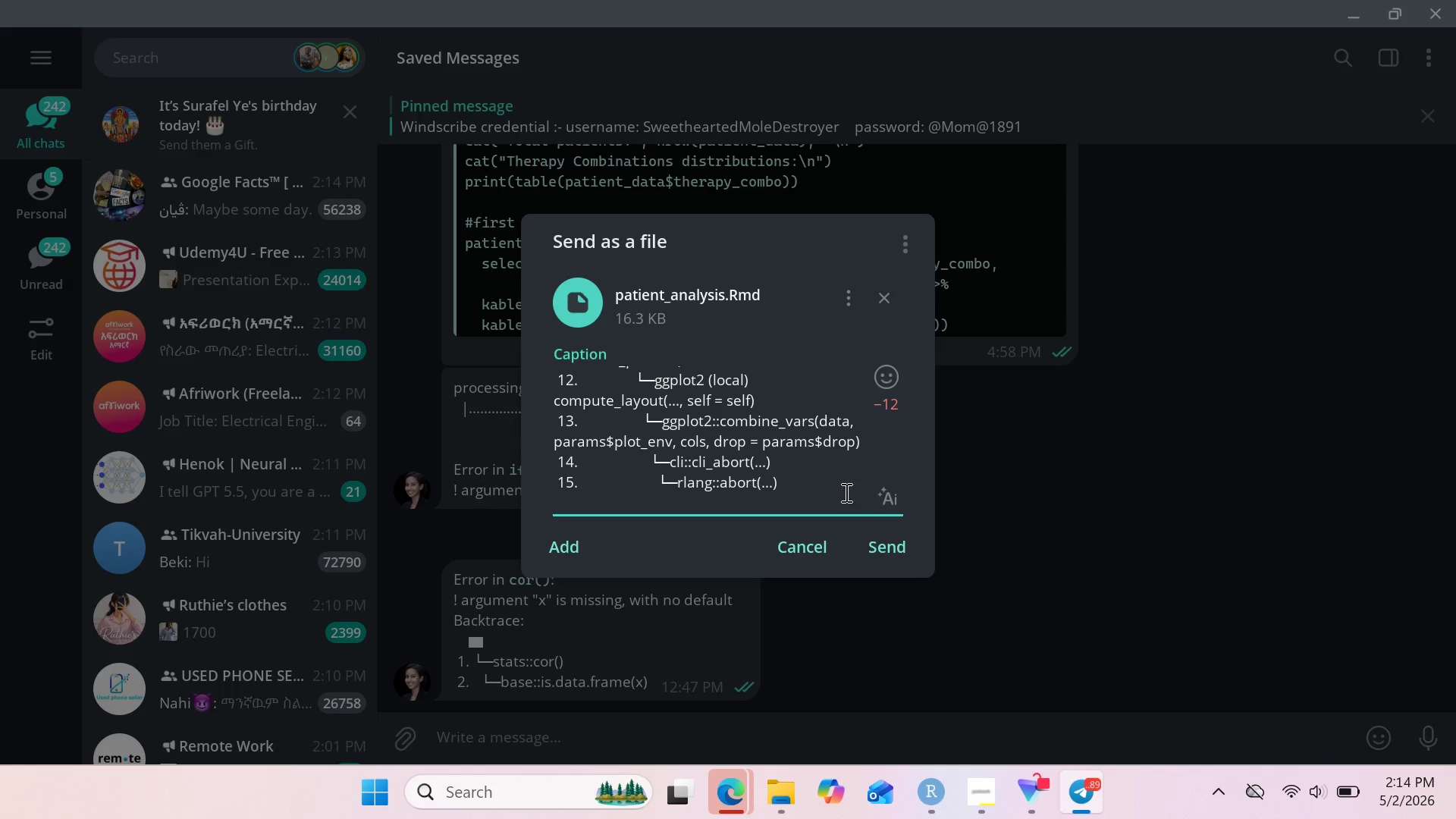 
left_click([810, 474])
 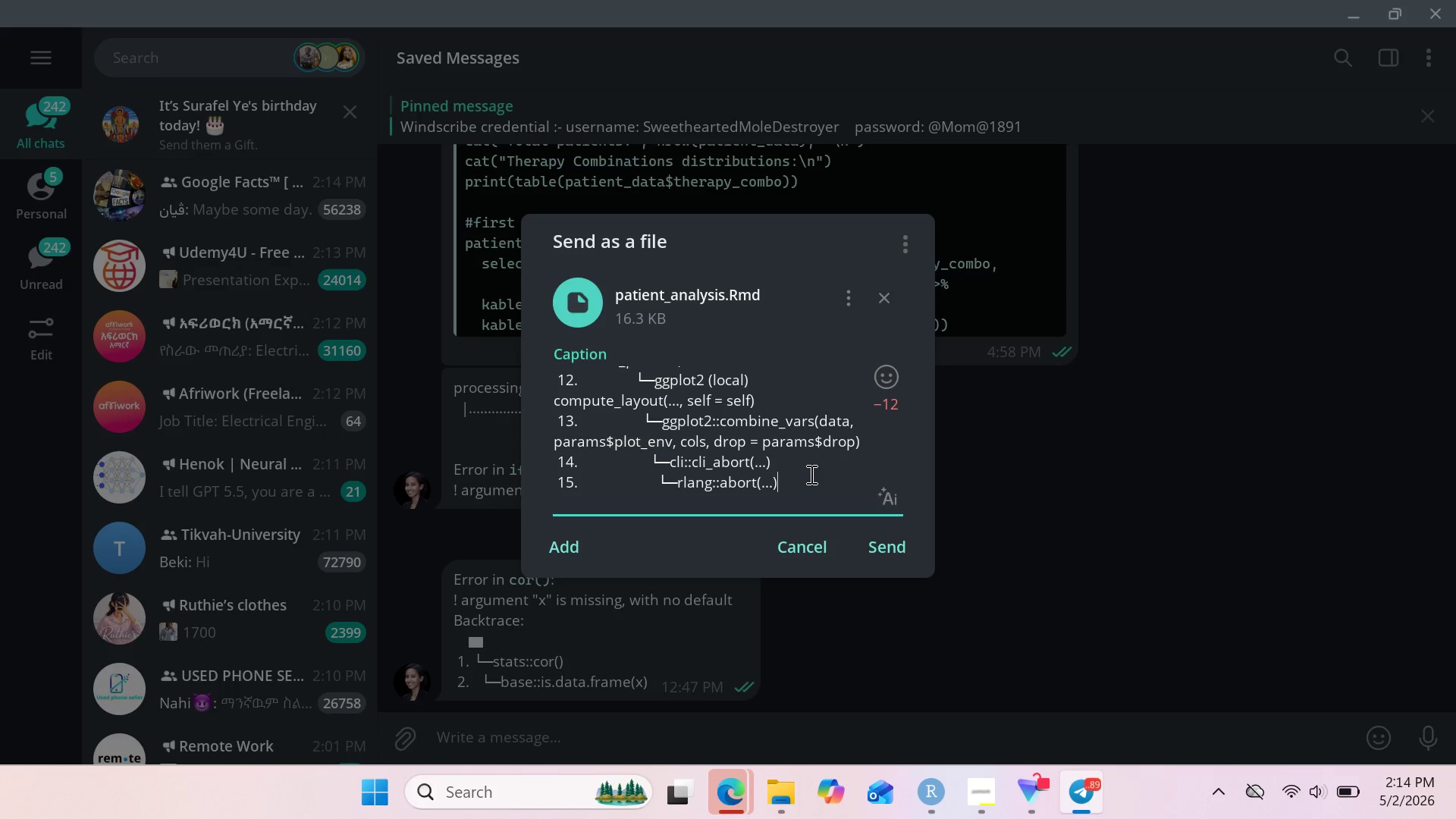 
key(Control+ControlLeft)
 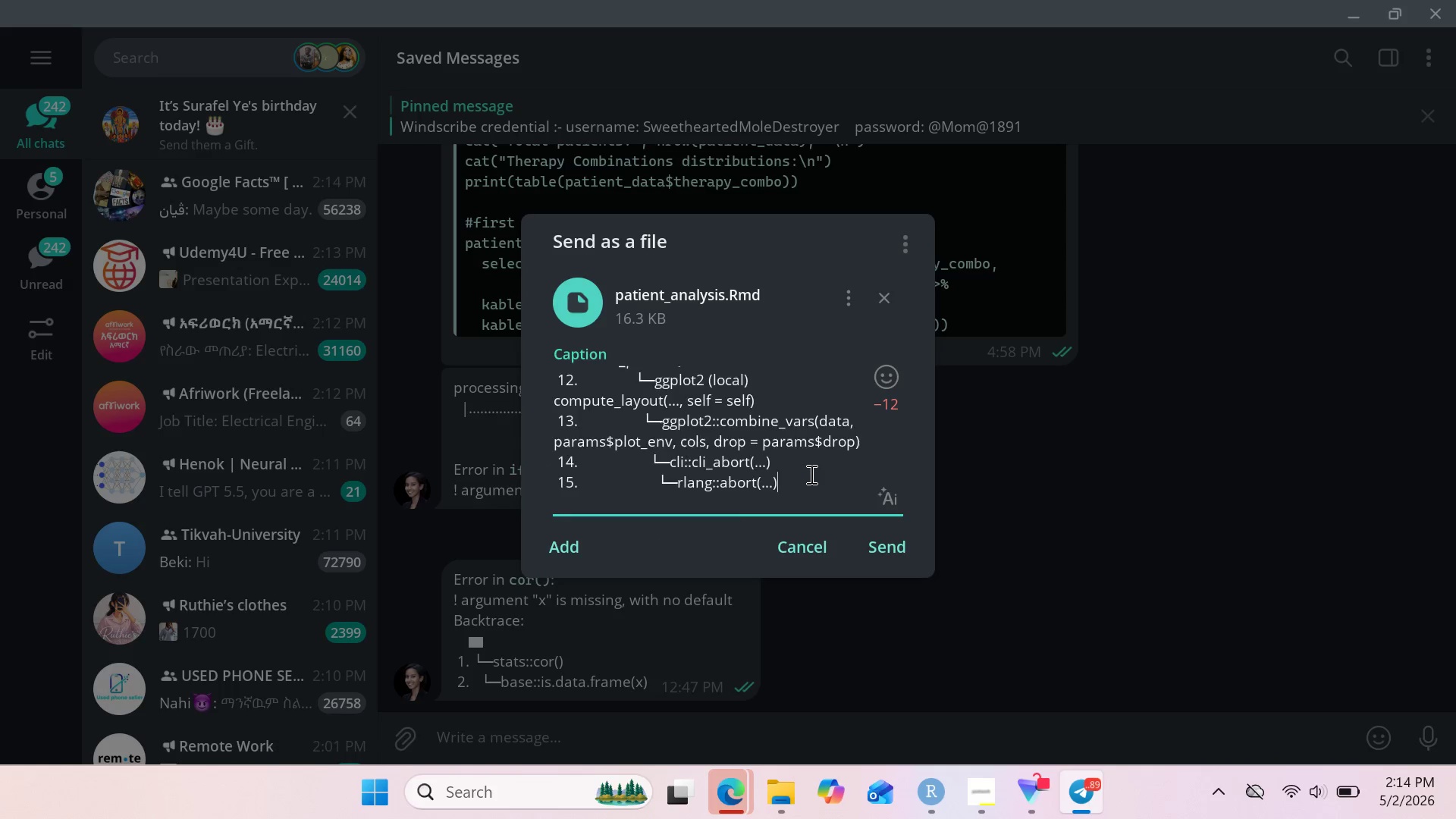 
key(Control+A)
 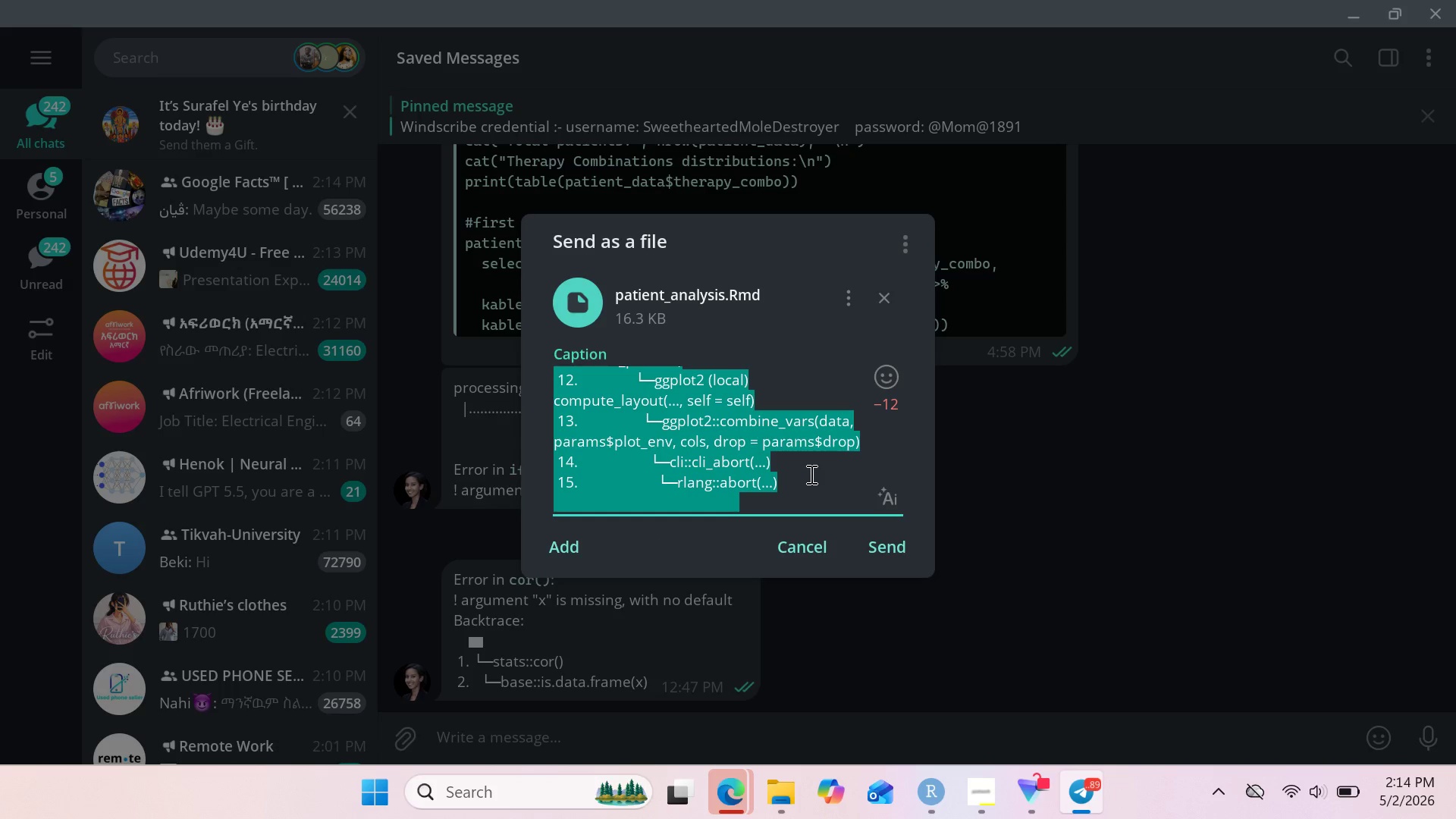 
key(Backspace)
 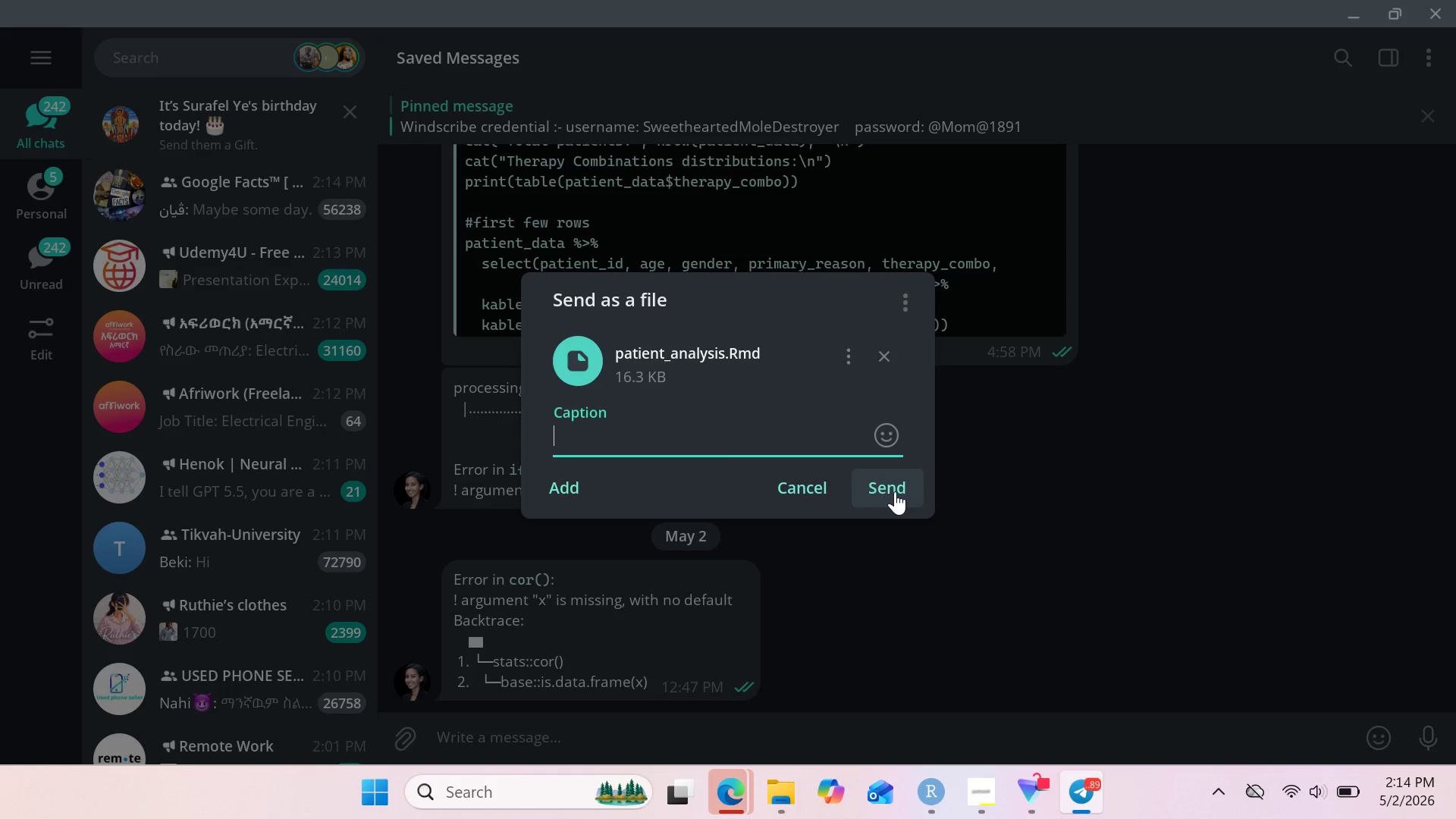 
left_click([895, 491])
 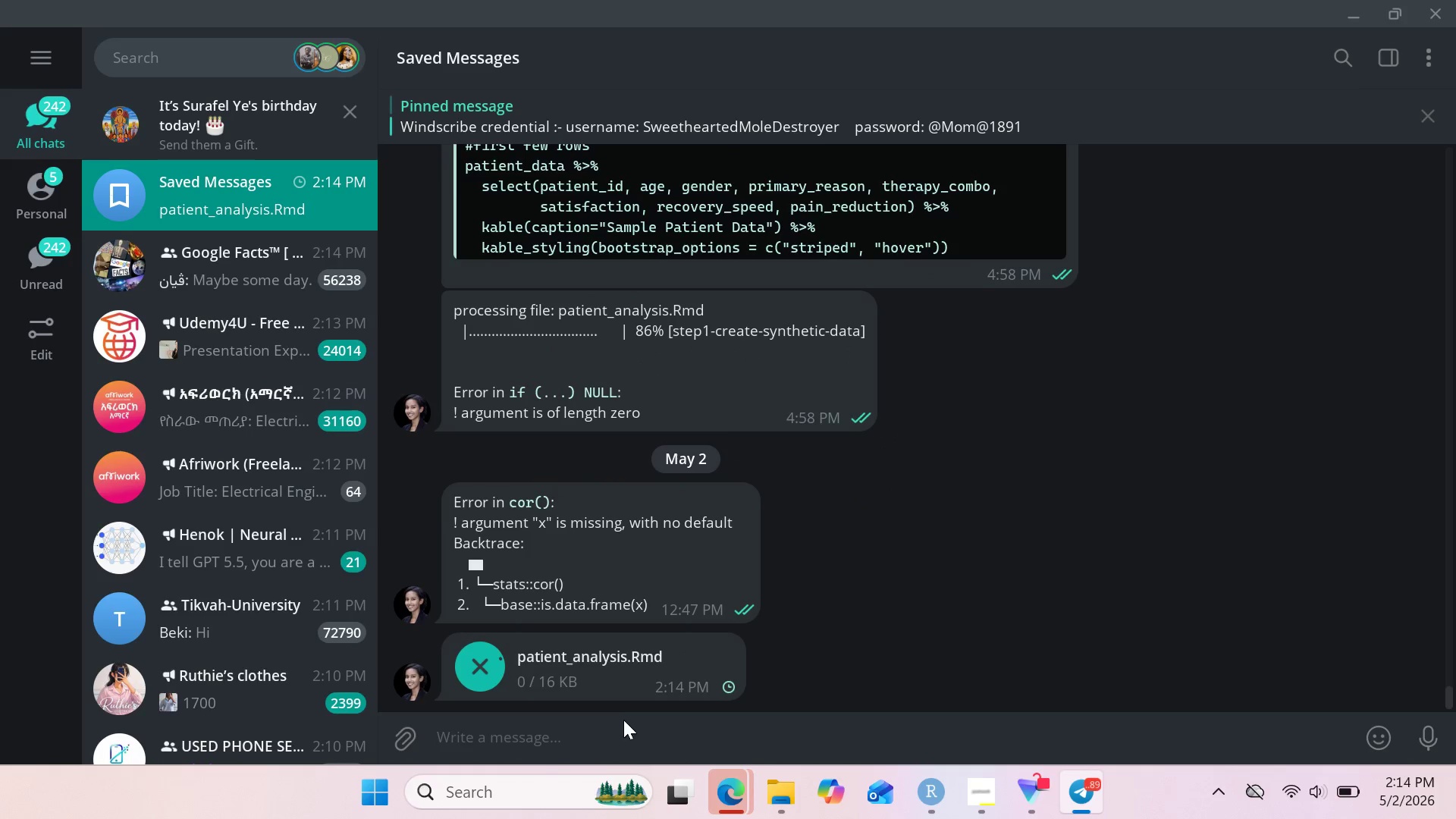 
left_click([615, 741])
 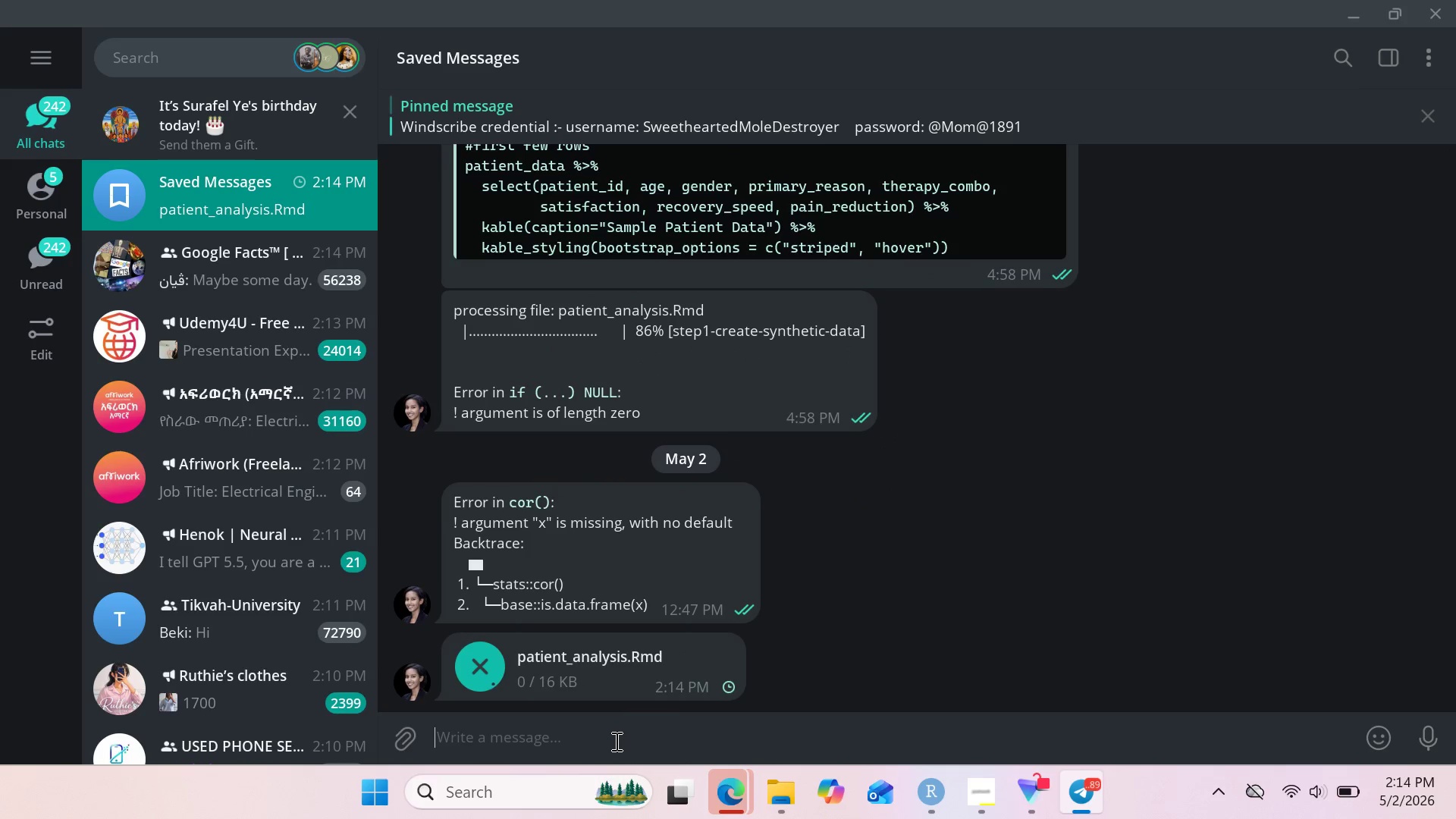 
key(Control+ControlLeft)
 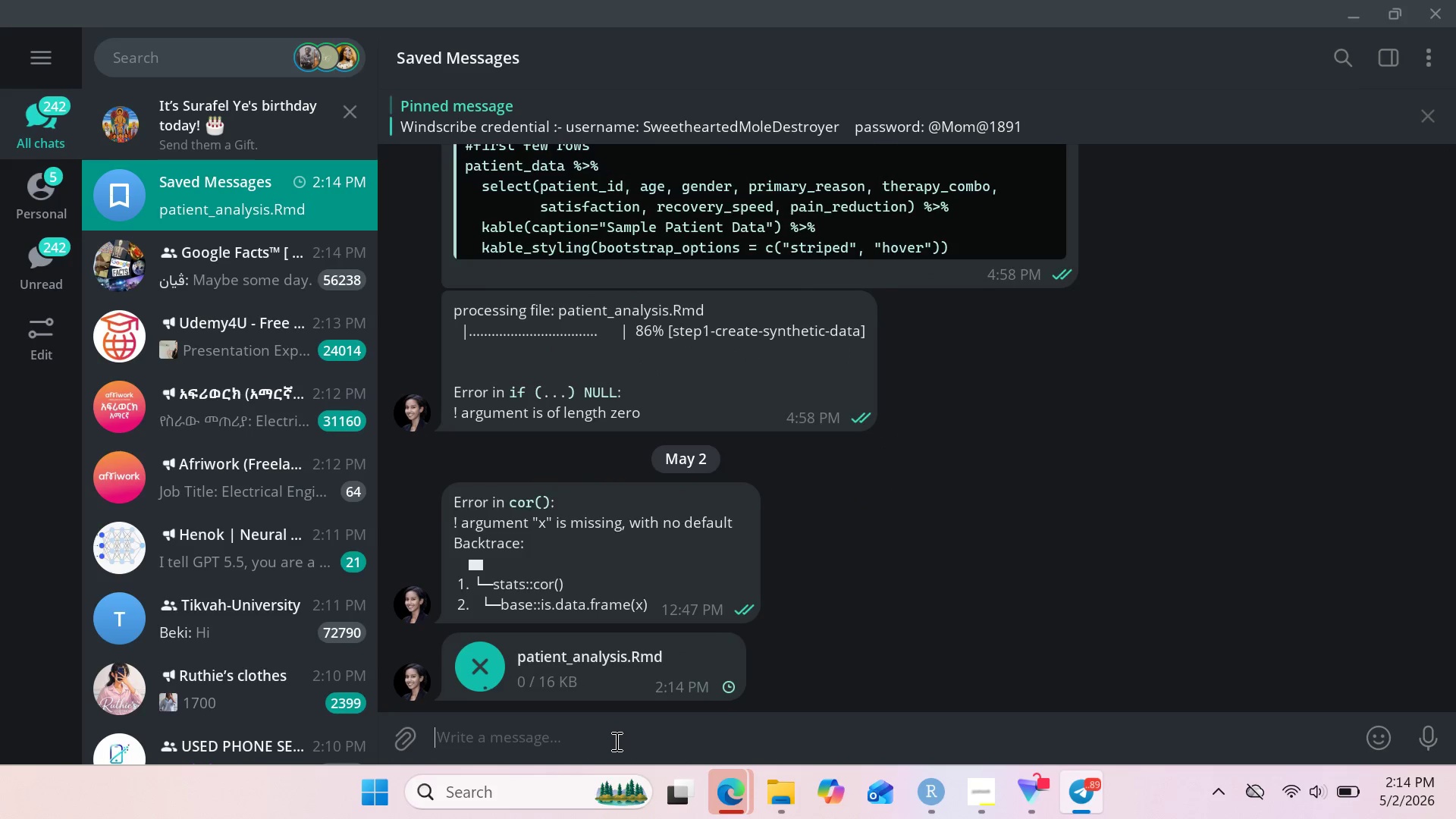 
key(Control+V)
 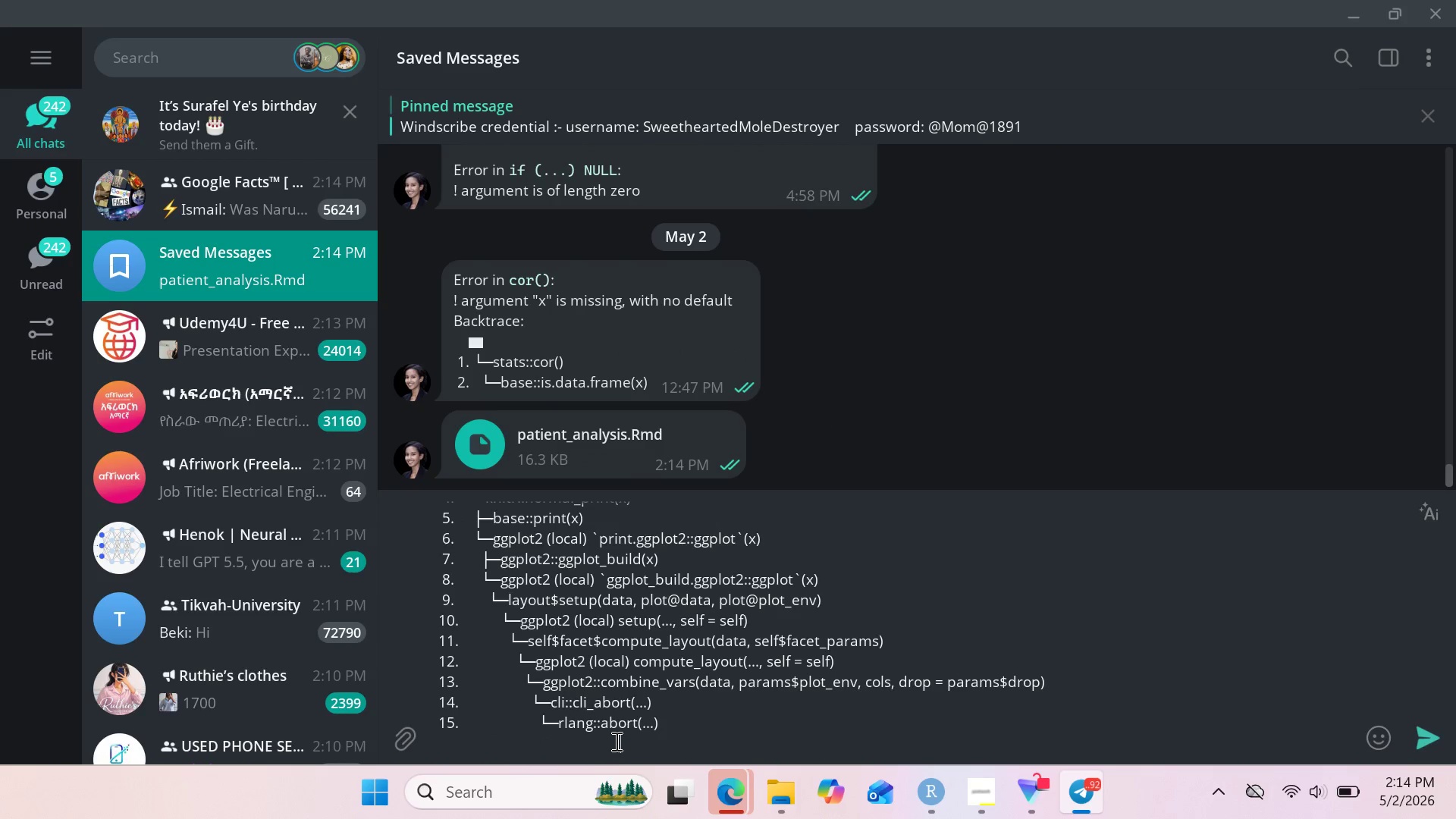 
key(Enter)
 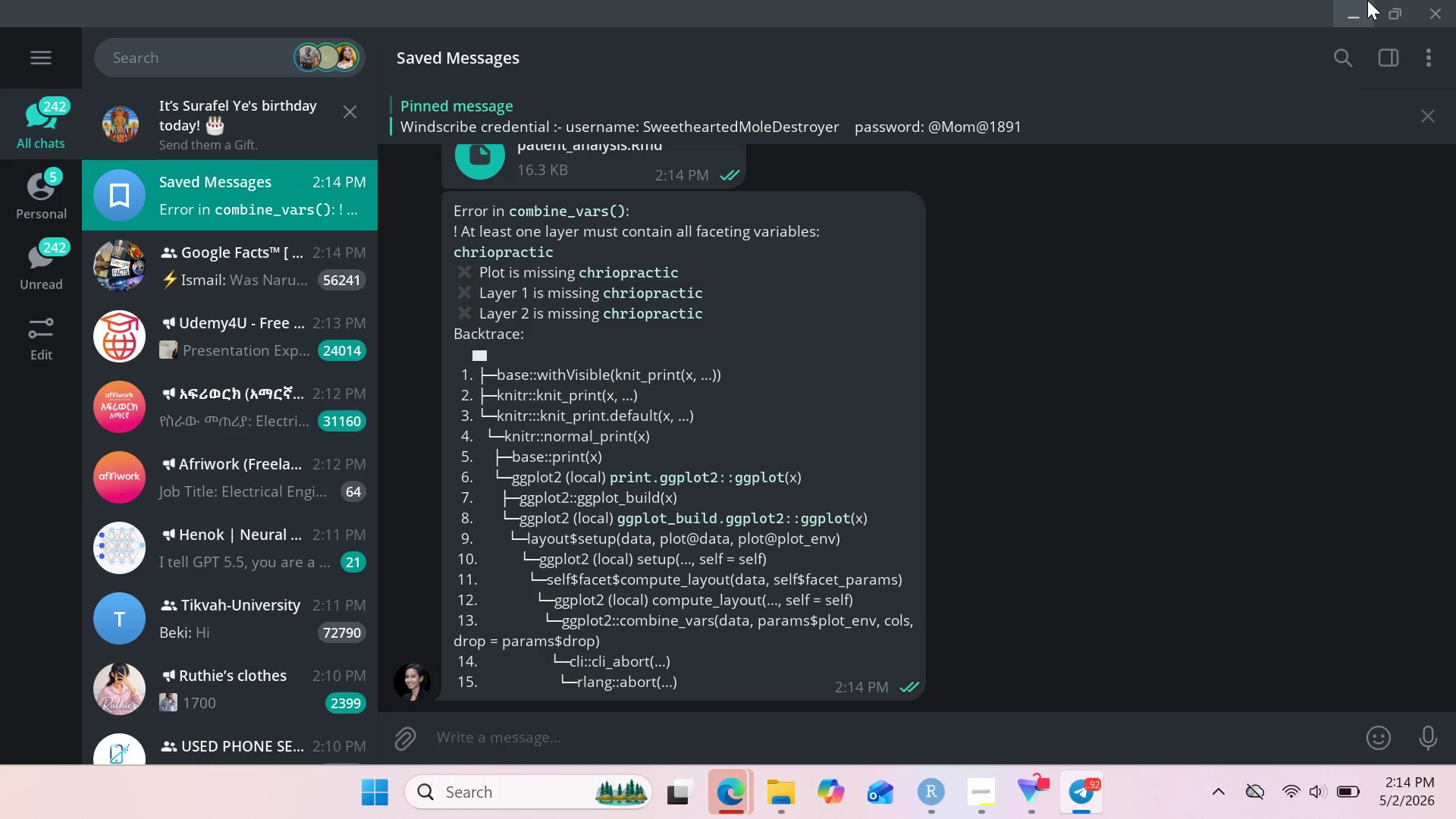 
left_click([1363, 2])
 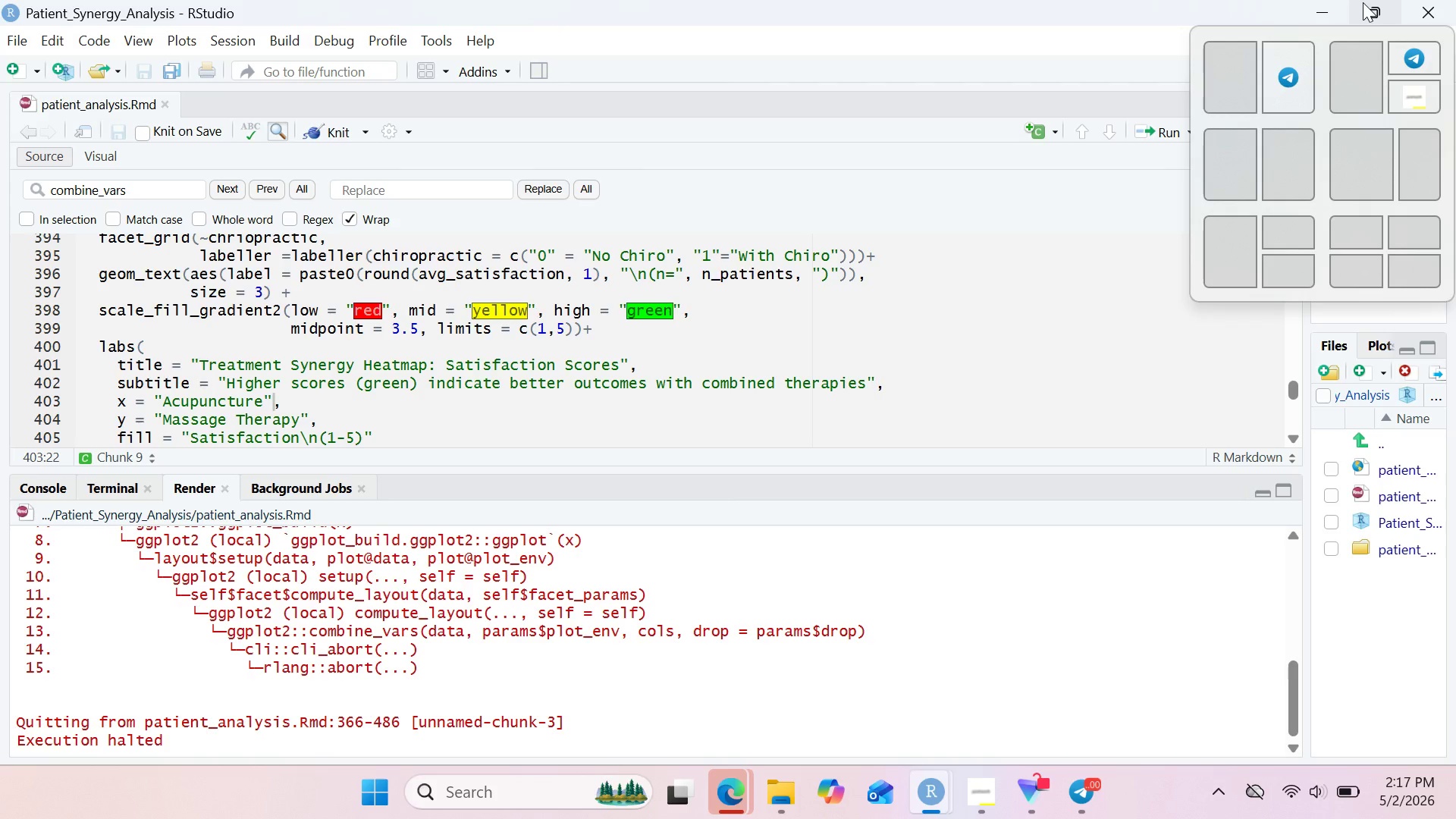 
wait(150.28)
 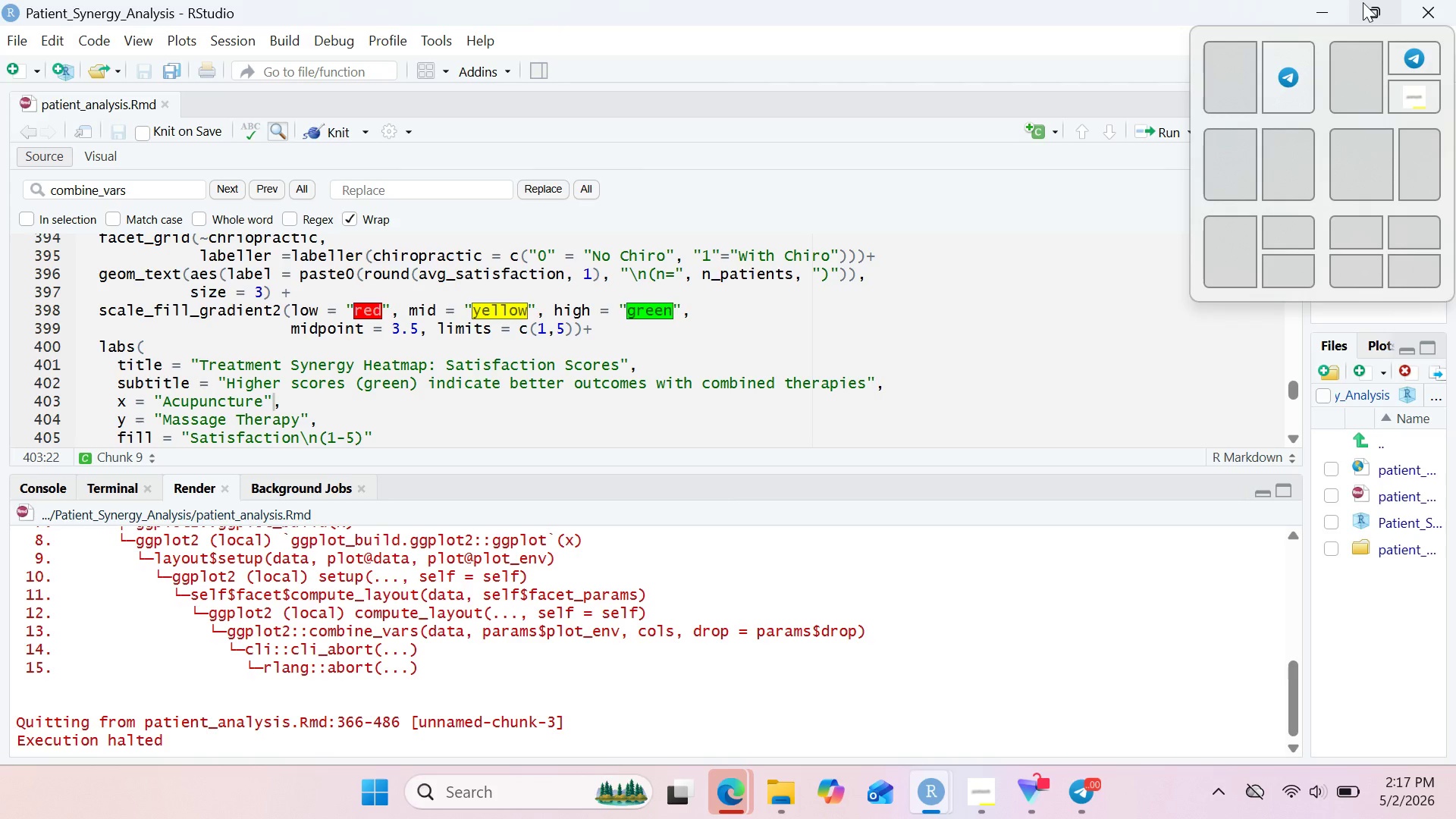 
left_click([984, 789])